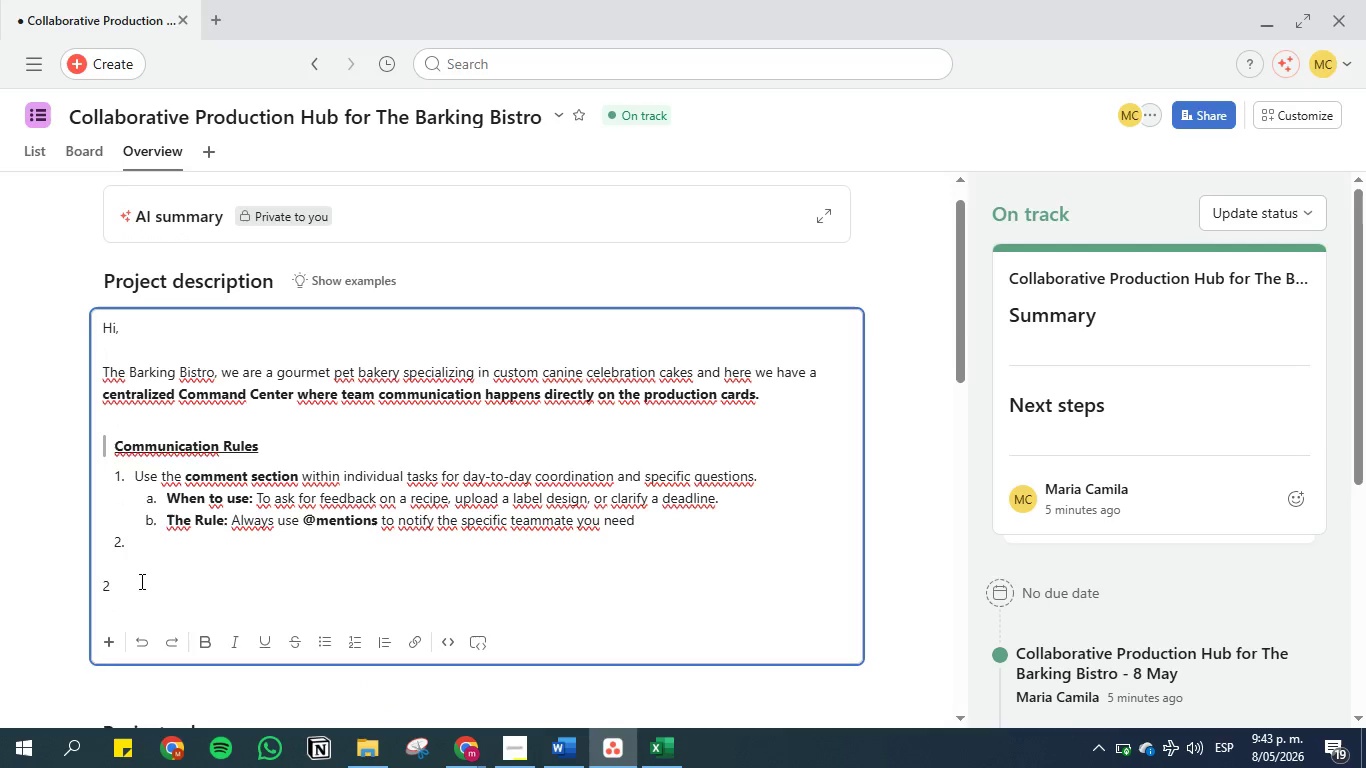 
key(Backspace)
 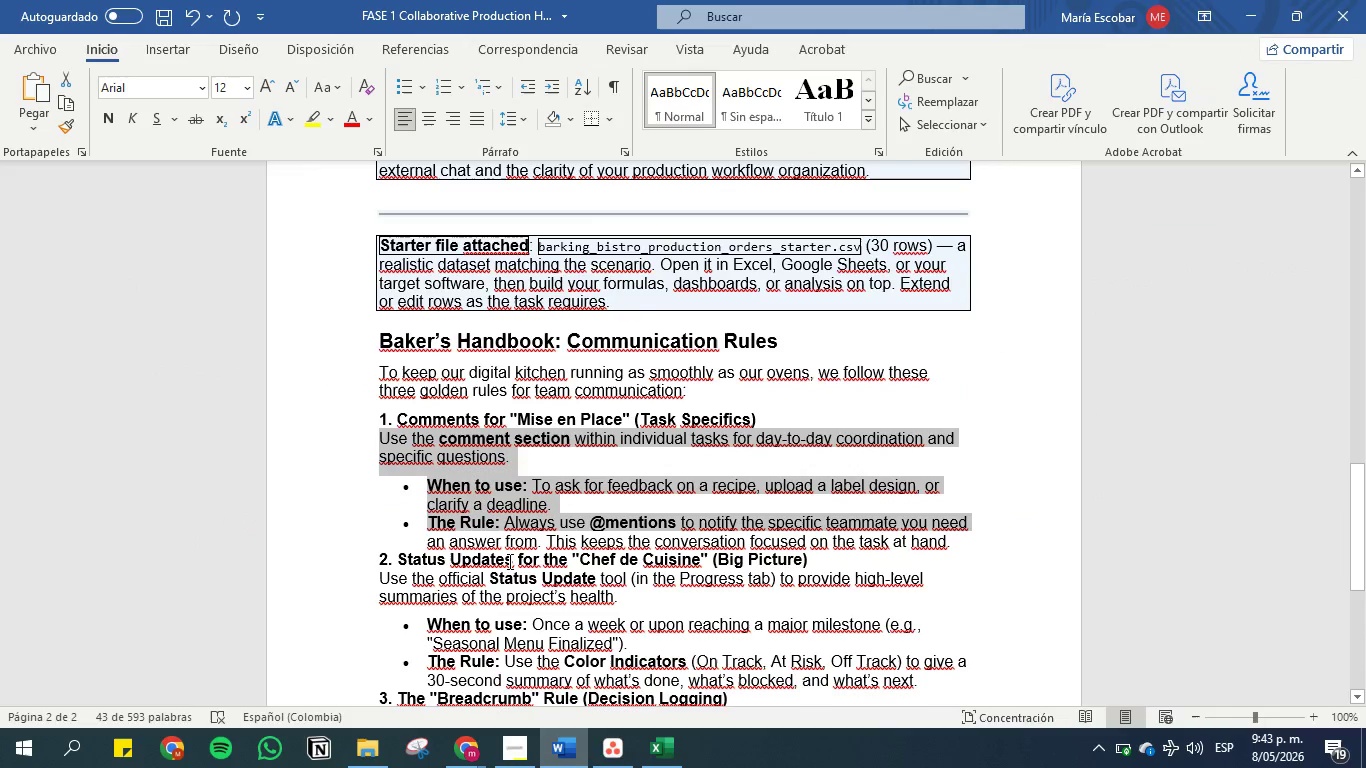 
left_click([473, 454])
 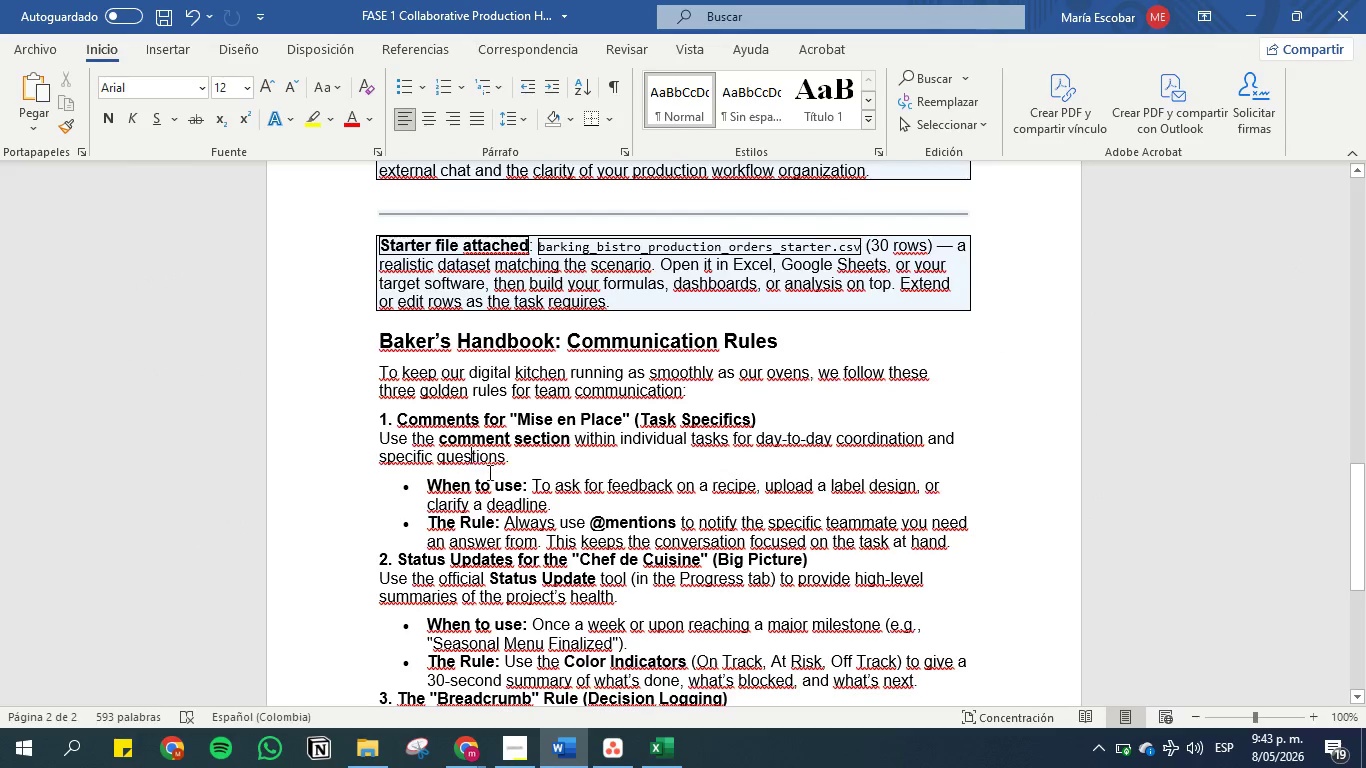 
scroll: coordinate [510, 470], scroll_direction: down, amount: 3.0
 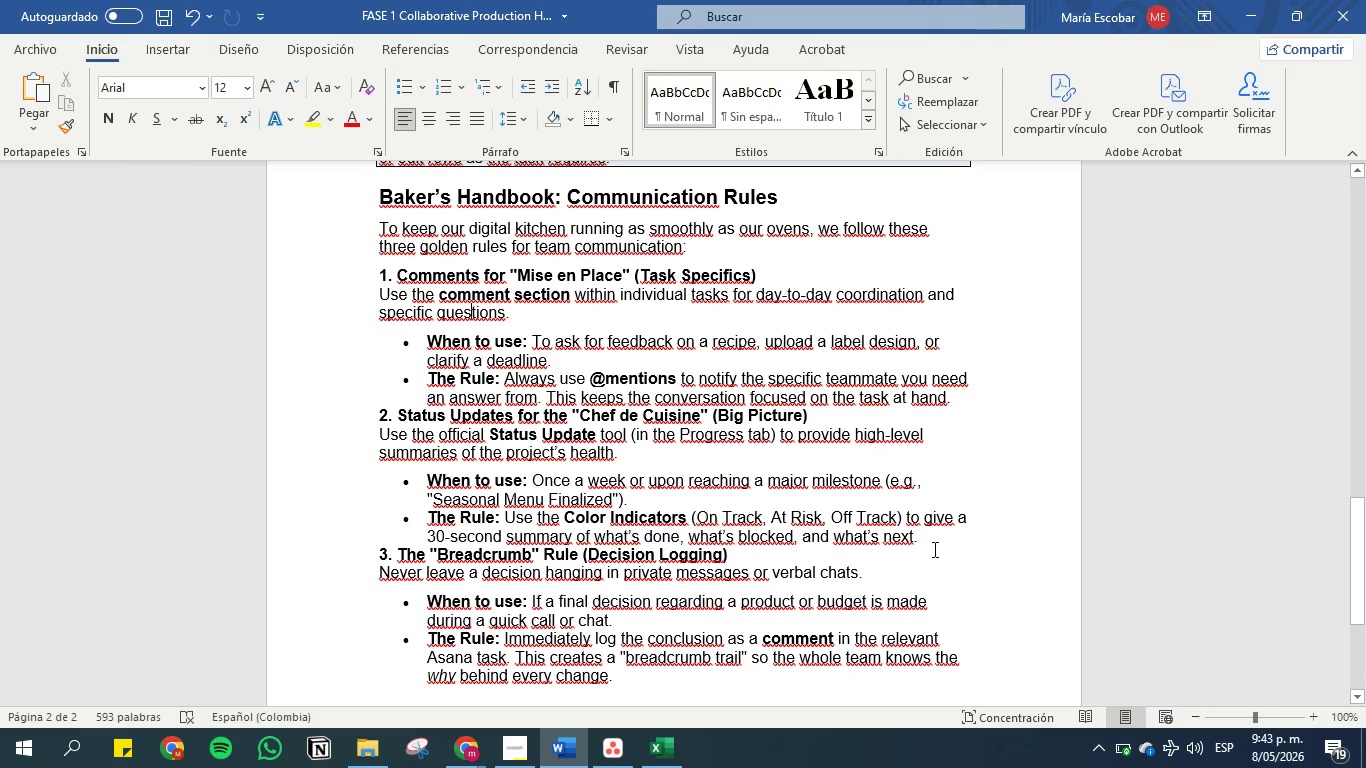 
left_click_drag(start_coordinate=[935, 539], to_coordinate=[371, 427])
 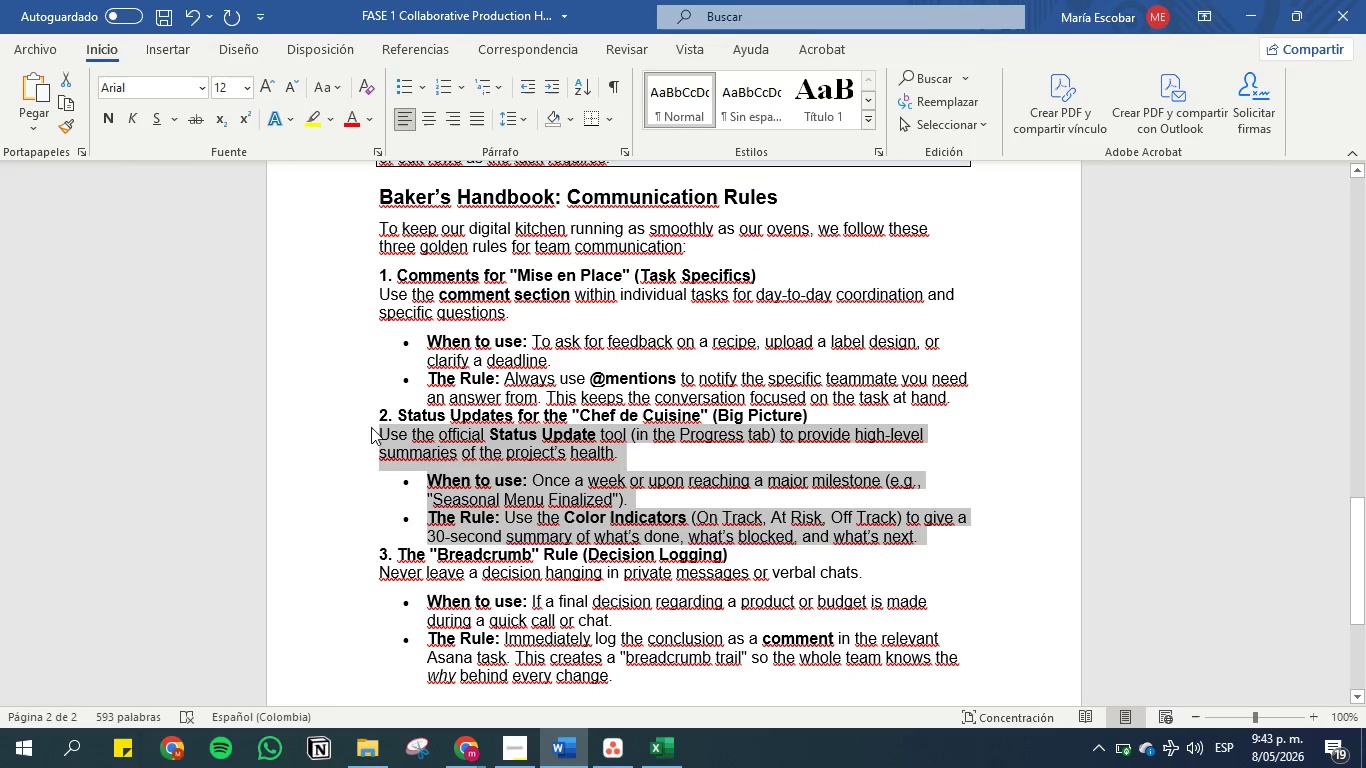 
key(Control+C)
 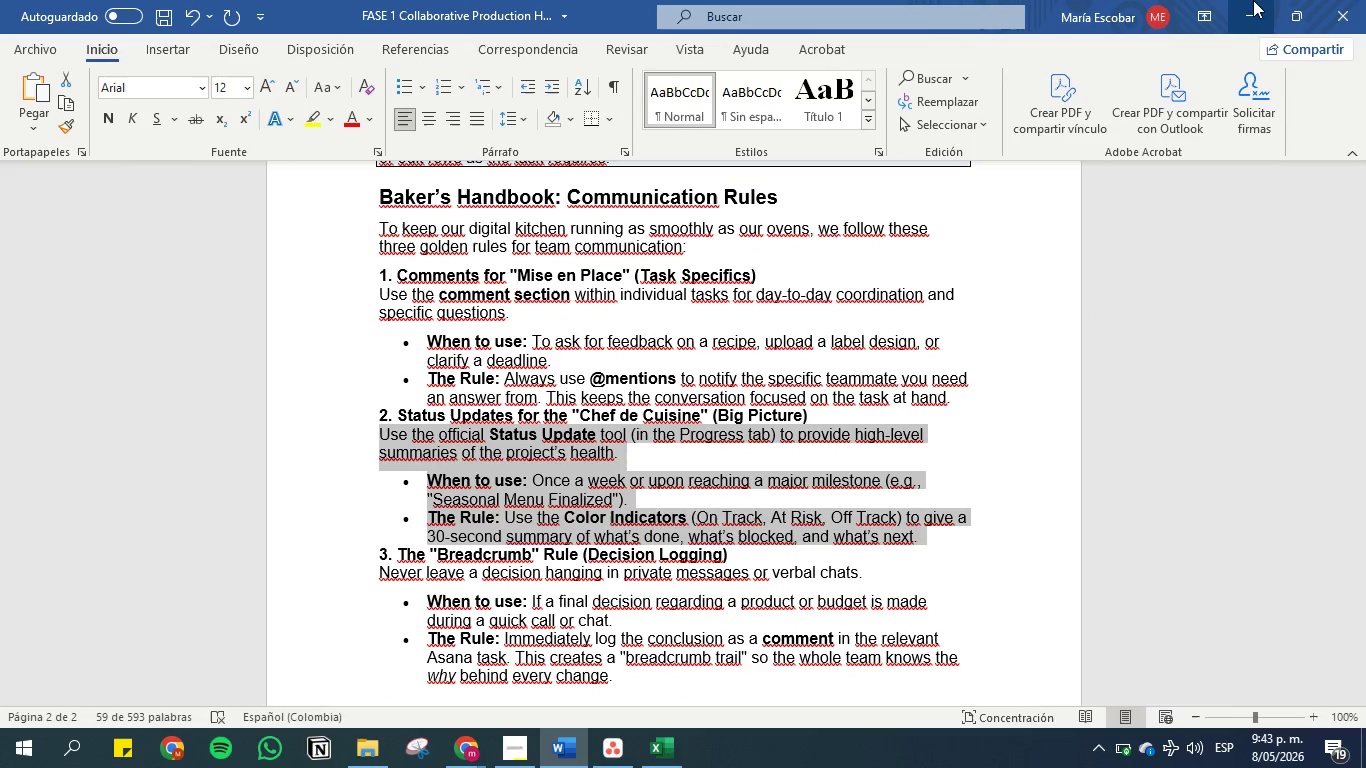 
left_click([1250, 1])
 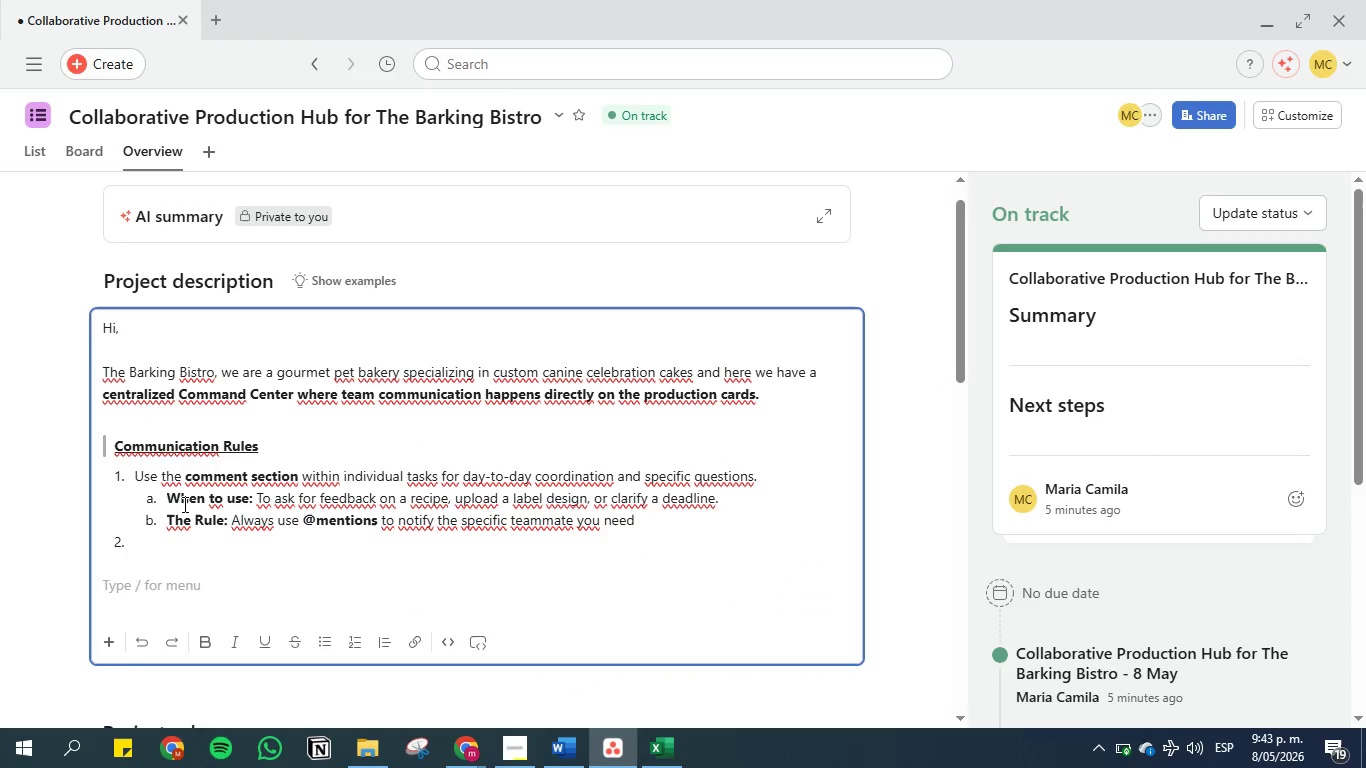 
left_click([162, 540])
 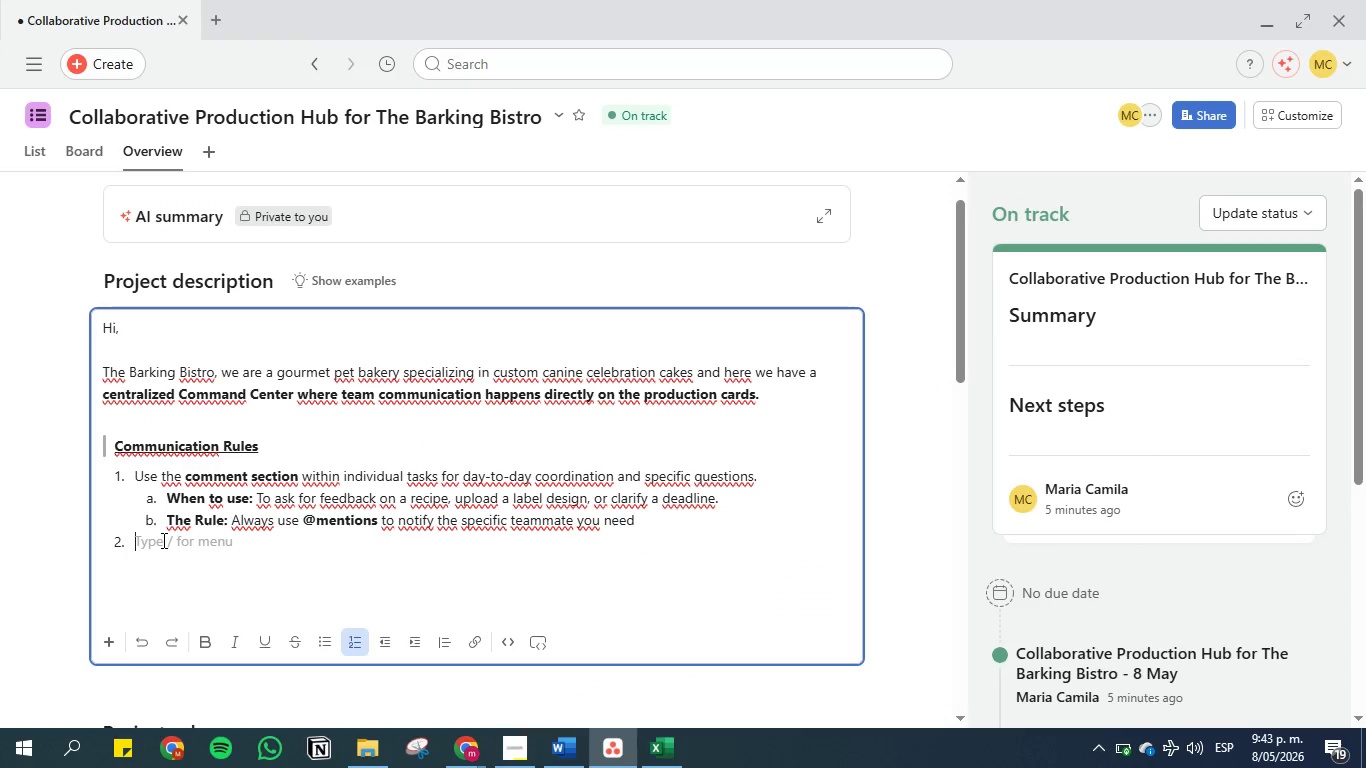 
key(Control+V)
 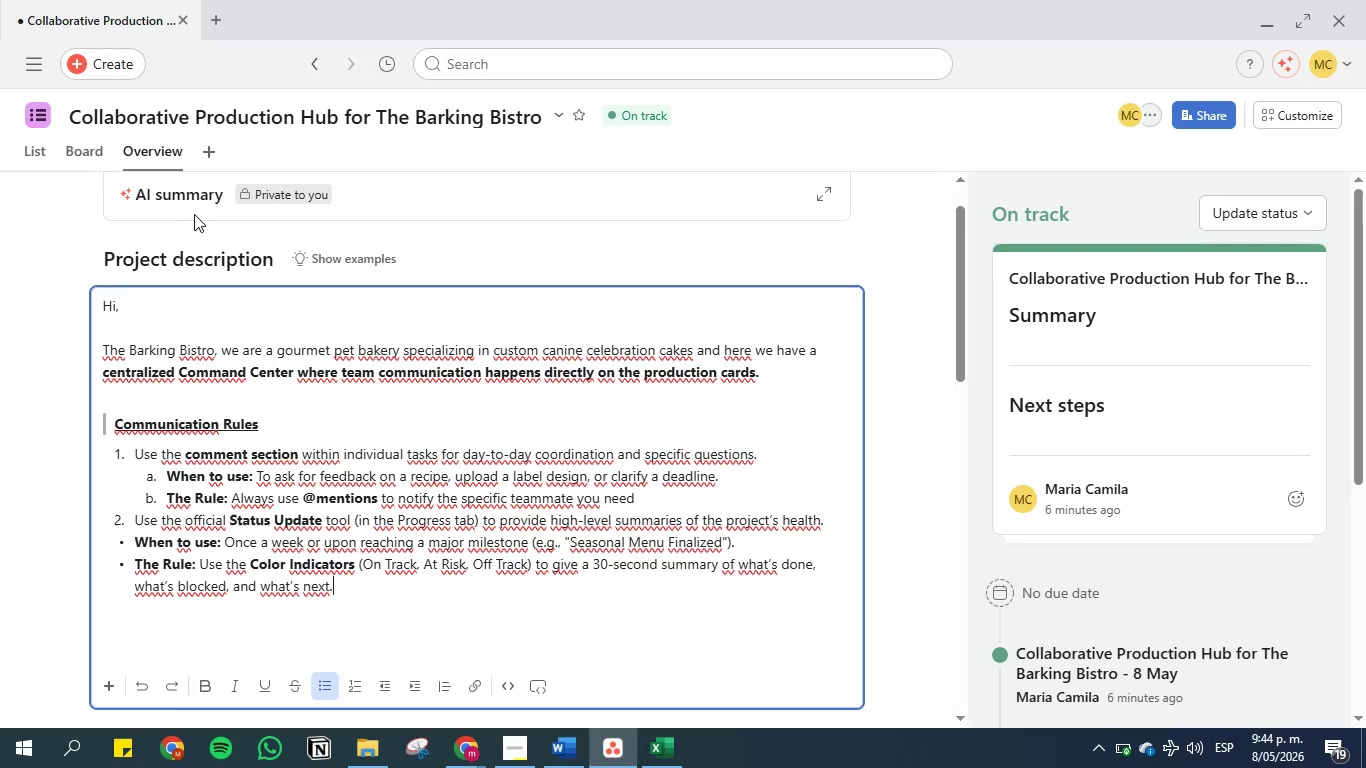 
wait(7.8)
 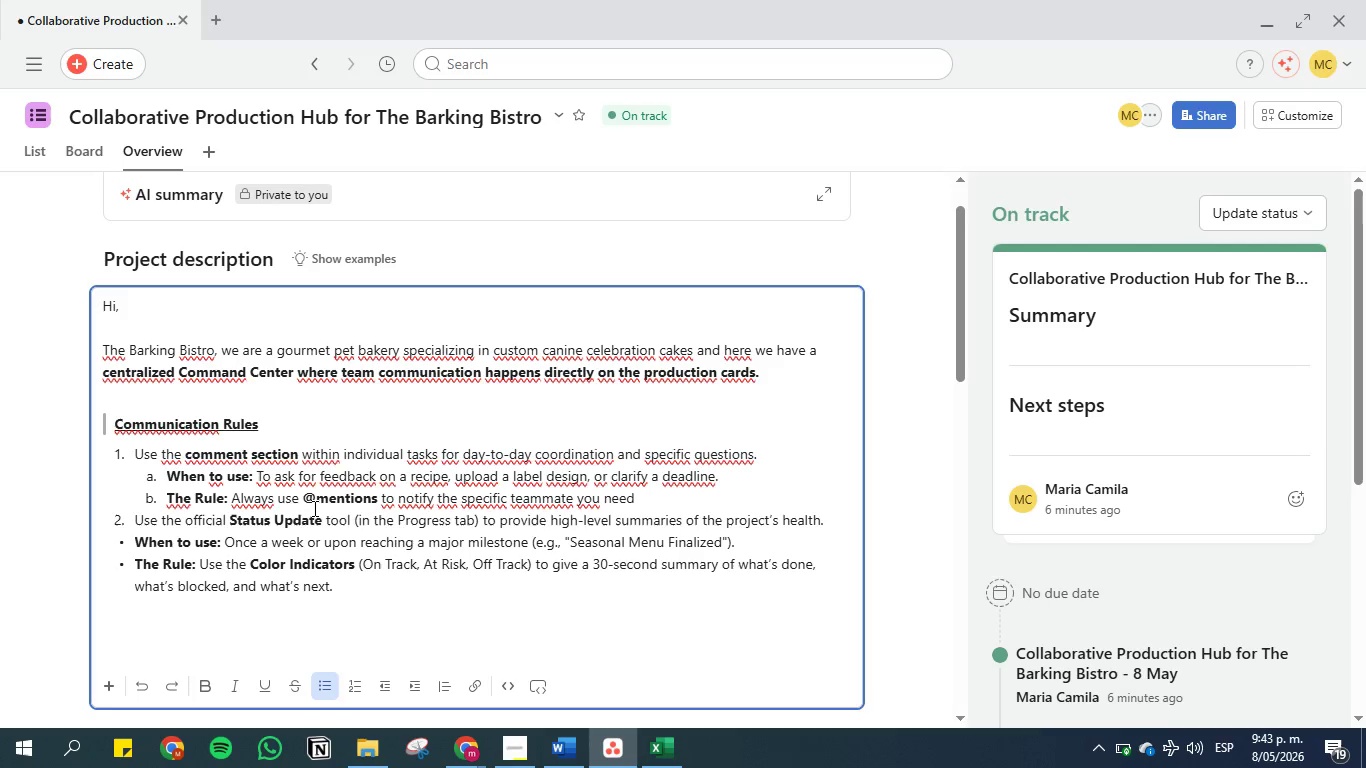 
left_click([656, 742])
 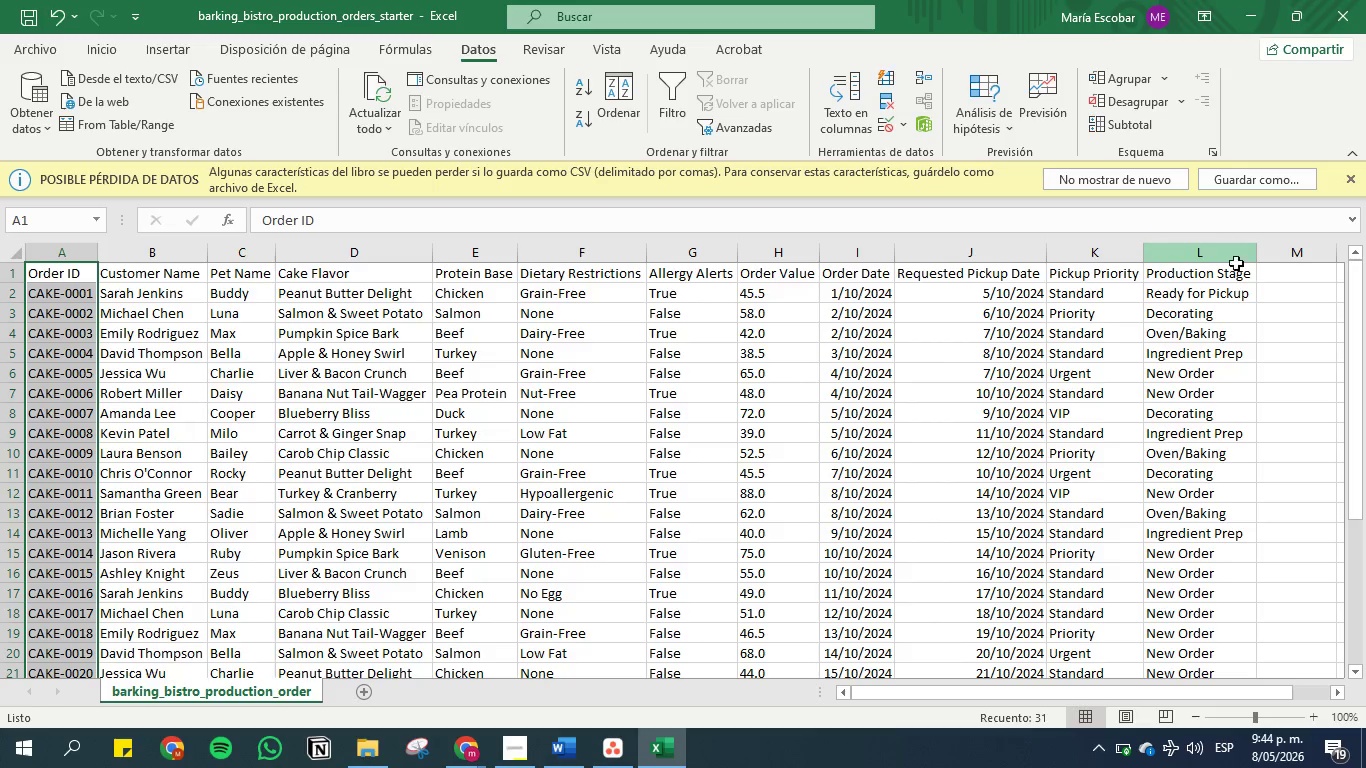 
wait(11.88)
 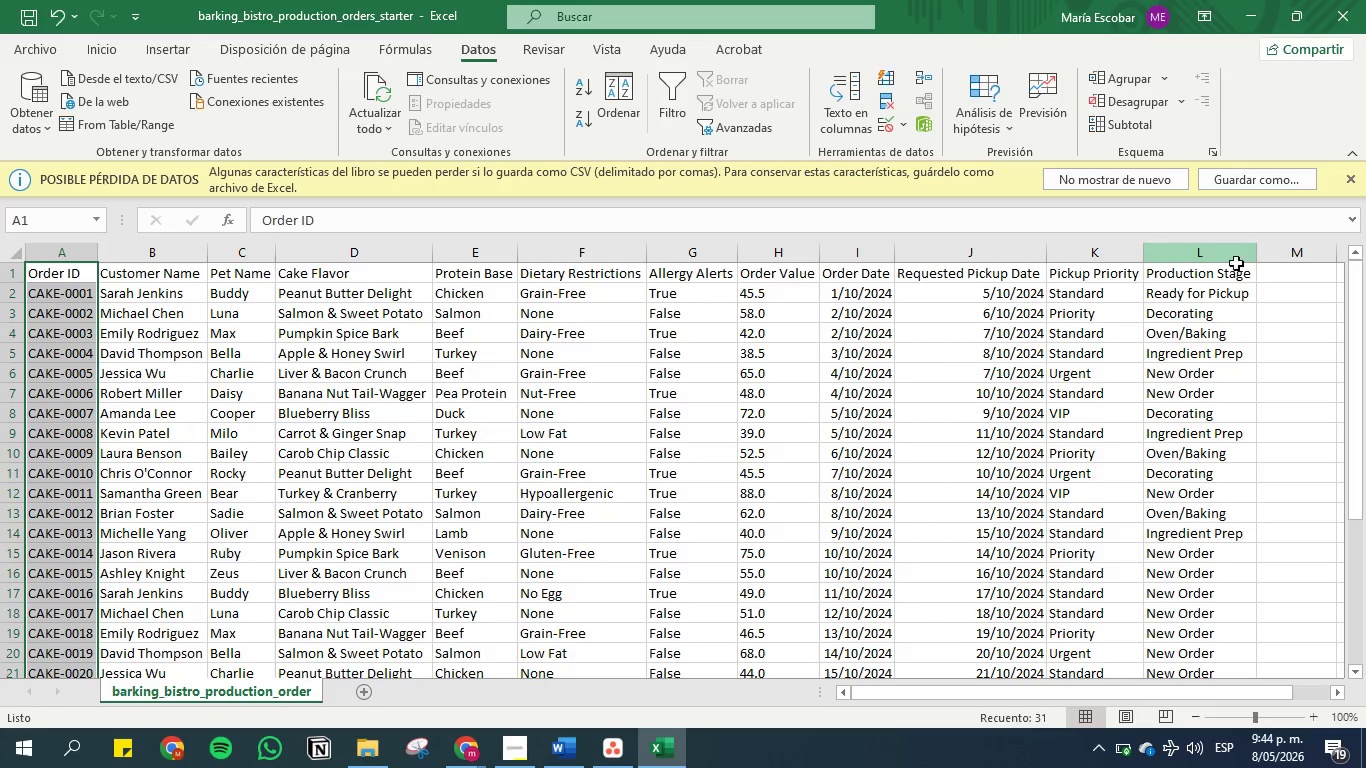 
left_click([1249, 2])
 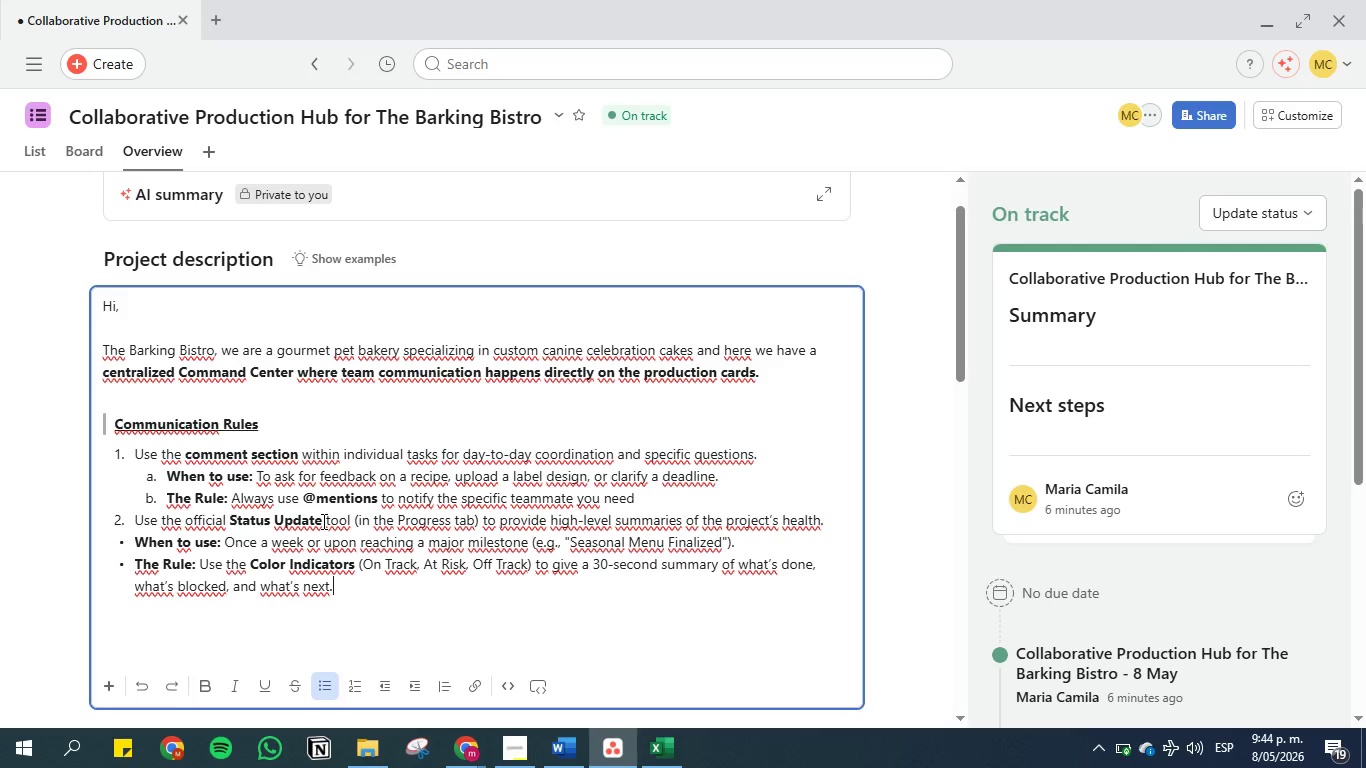 
wait(11.84)
 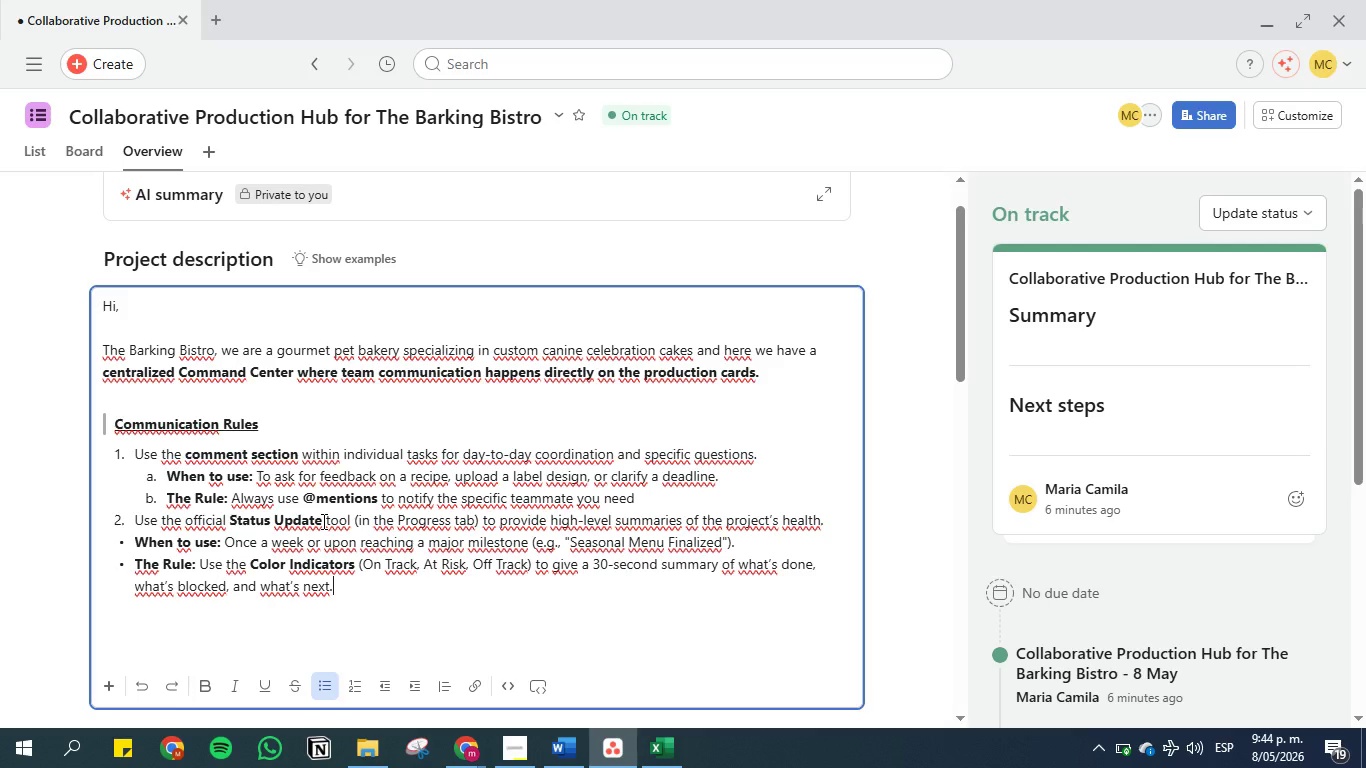 
left_click([133, 544])
 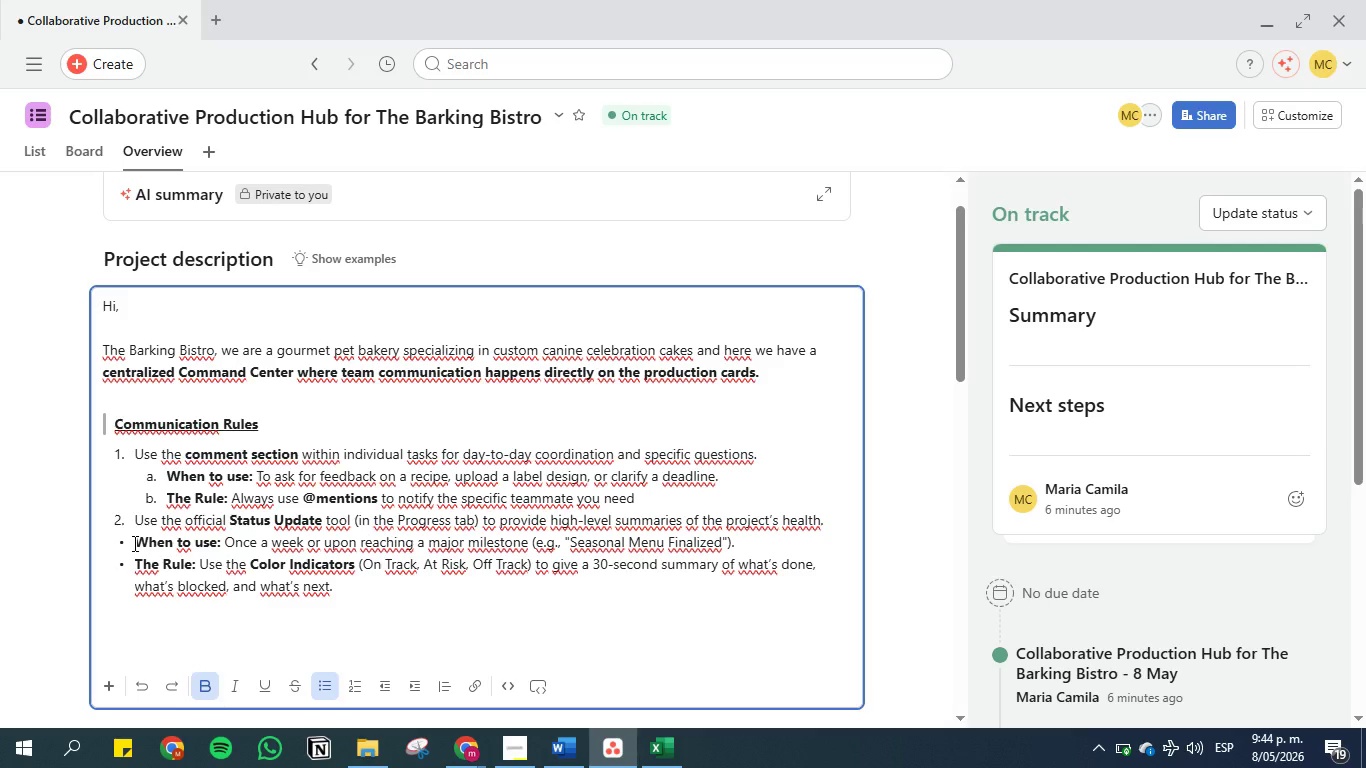 
key(Backspace)
 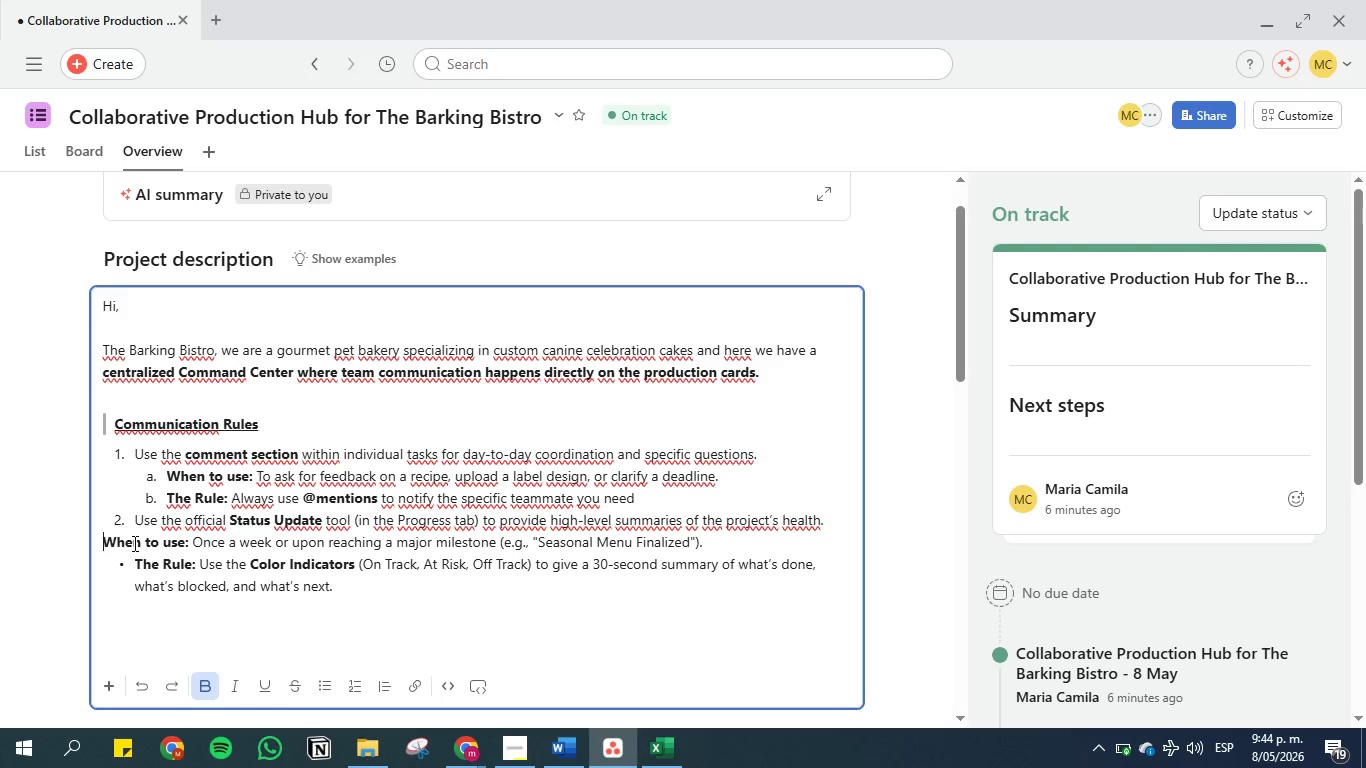 
key(Backspace)
 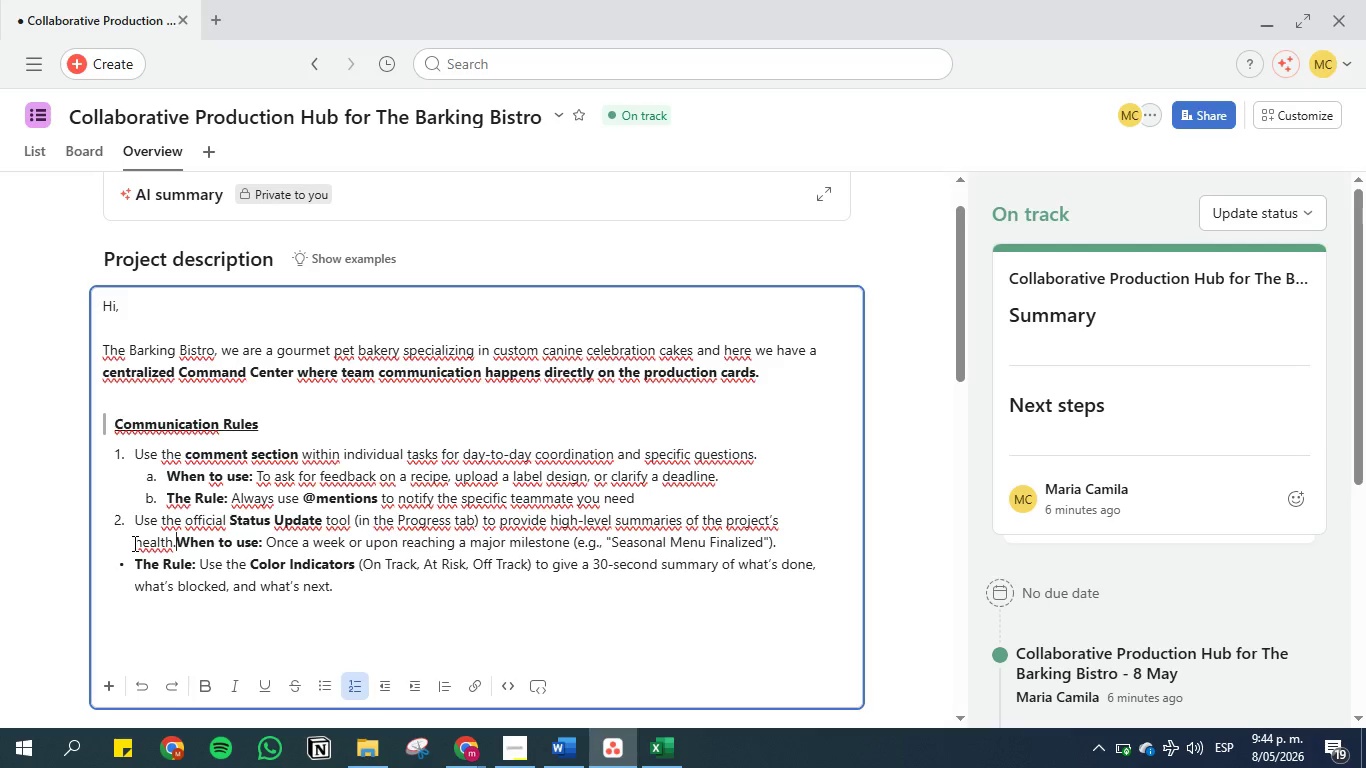 
key(Enter)
 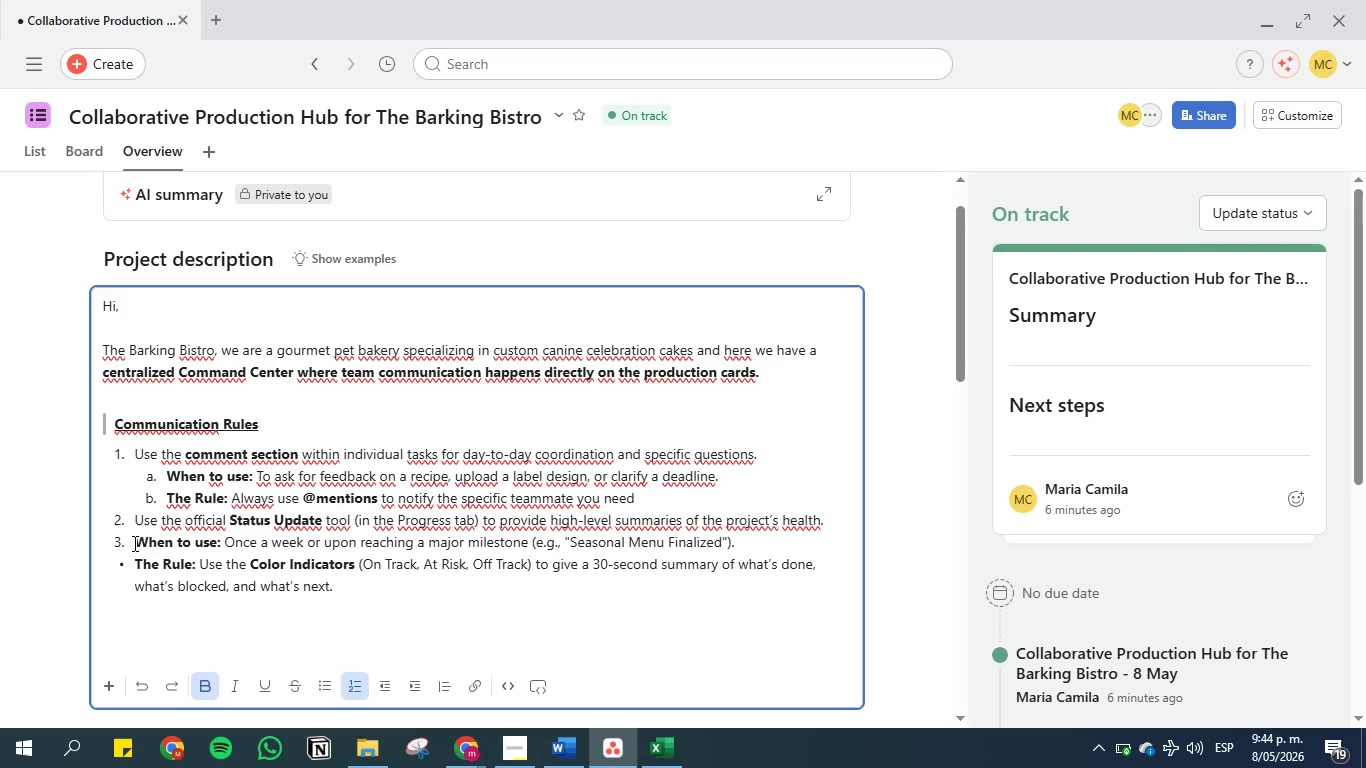 
key(Tab)
 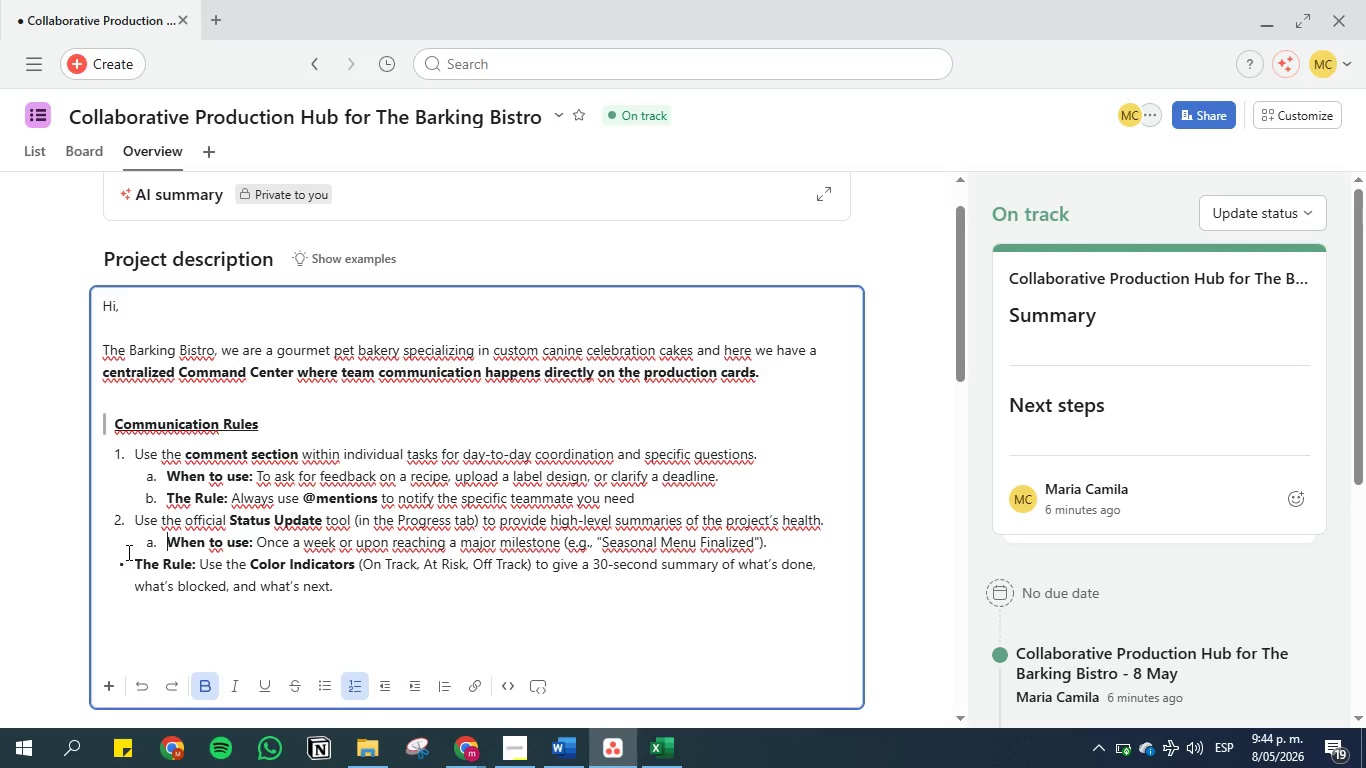 
left_click([135, 559])
 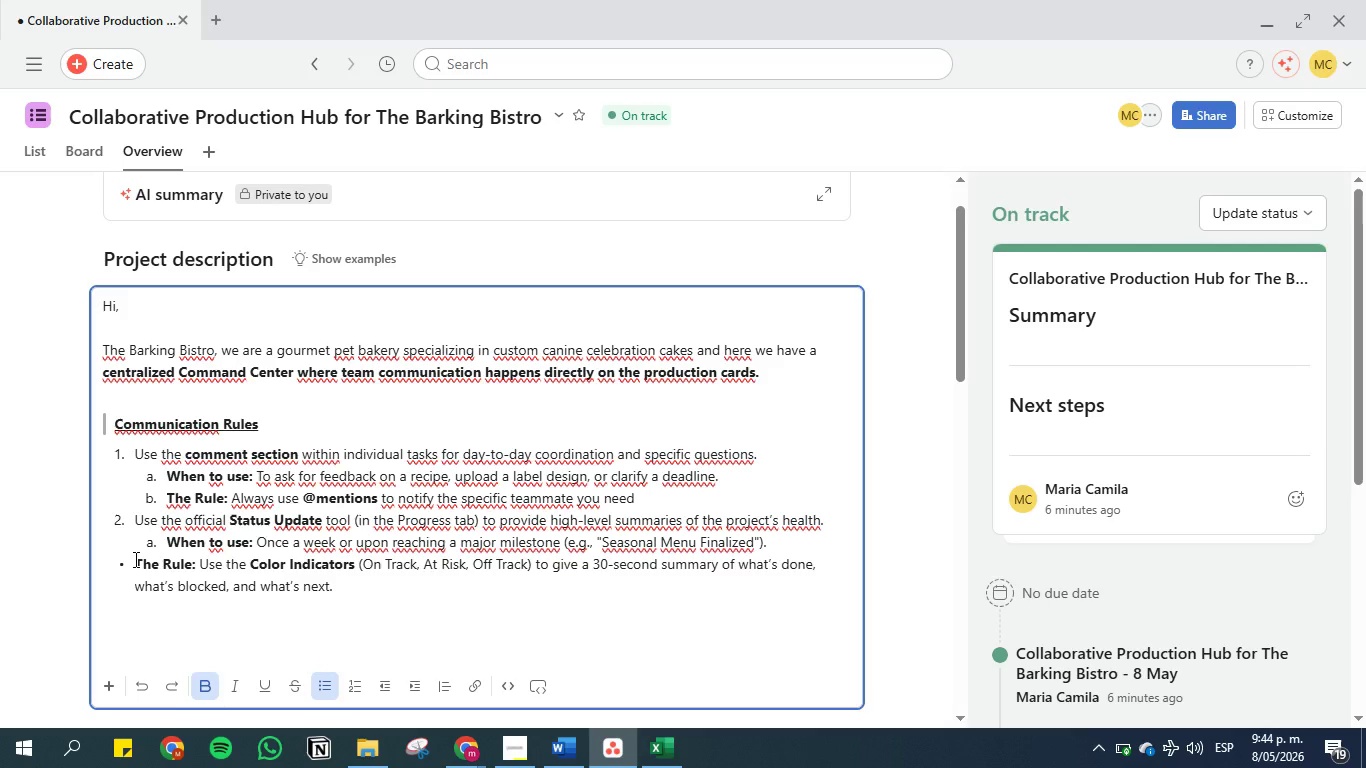 
key(Backspace)
 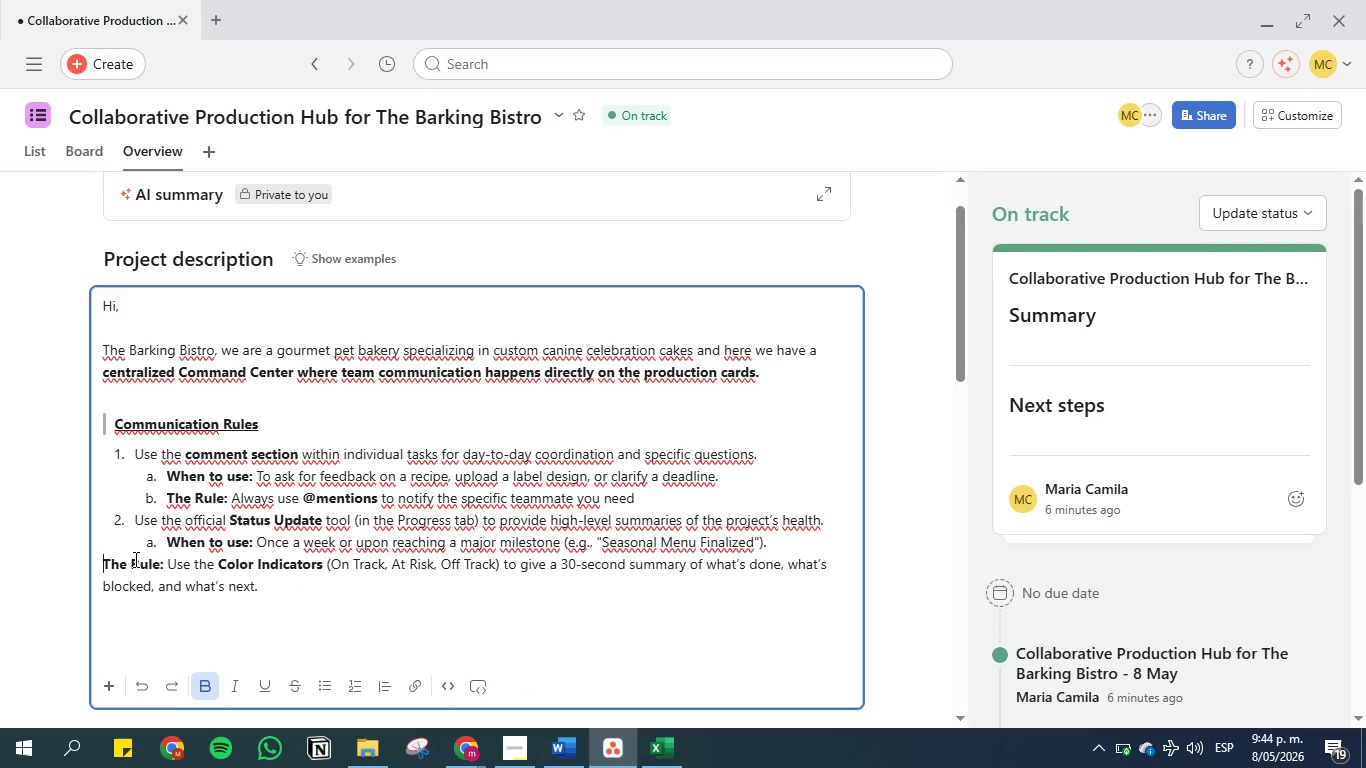 
key(Backspace)
 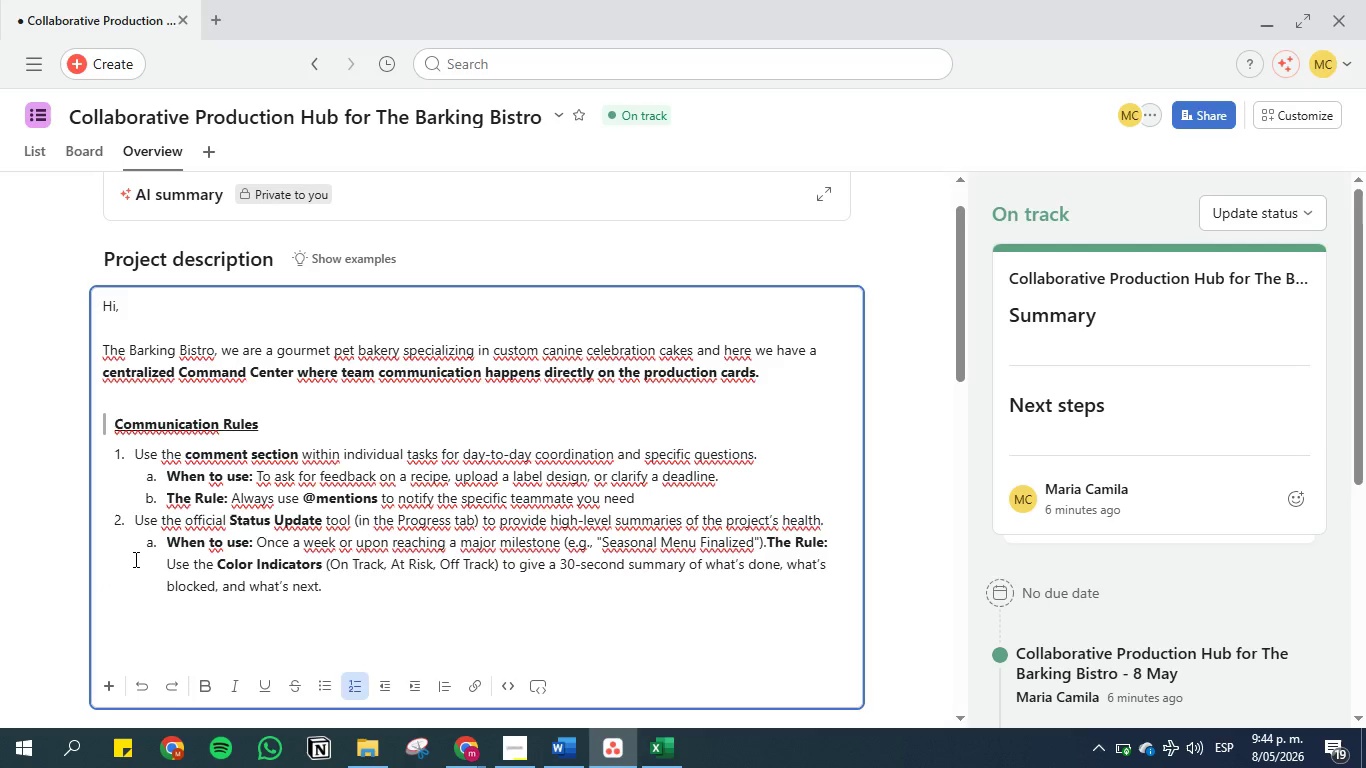 
key(Enter)
 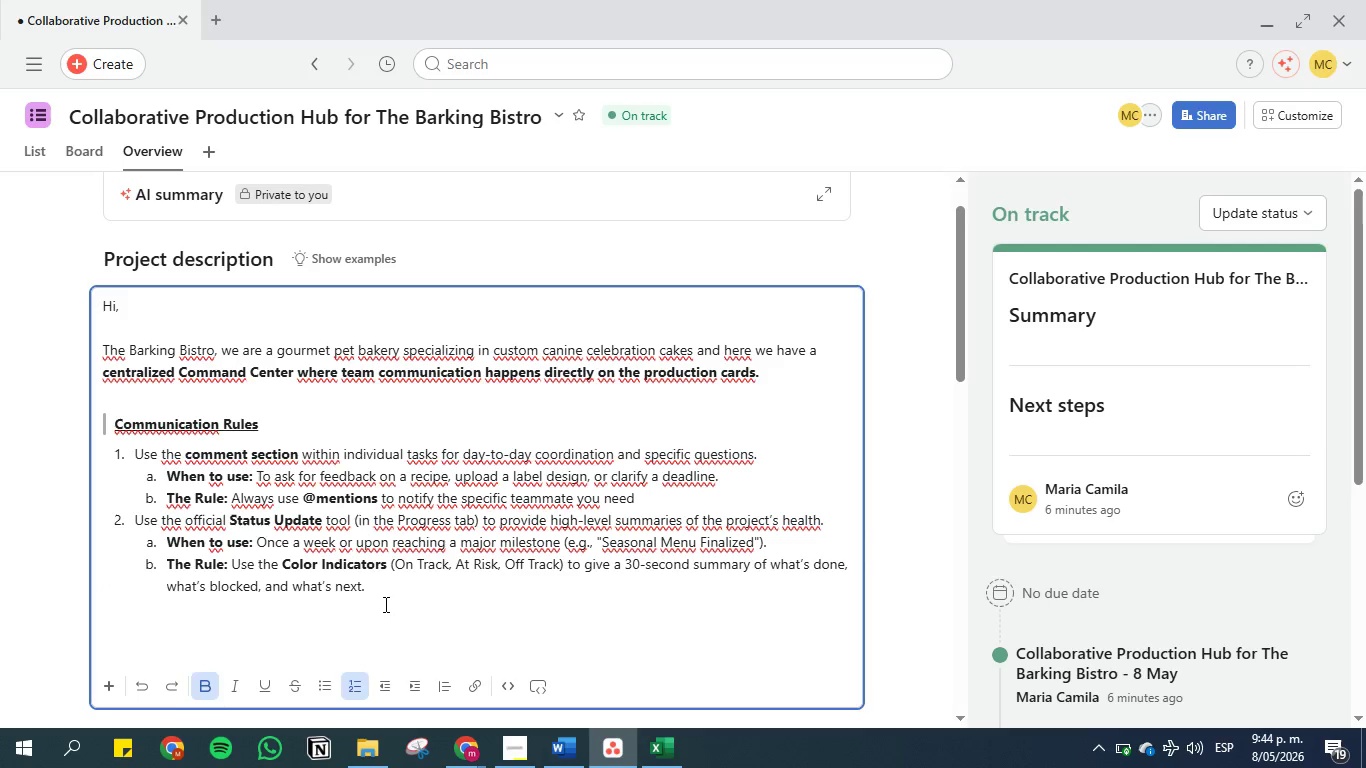 
left_click([386, 588])
 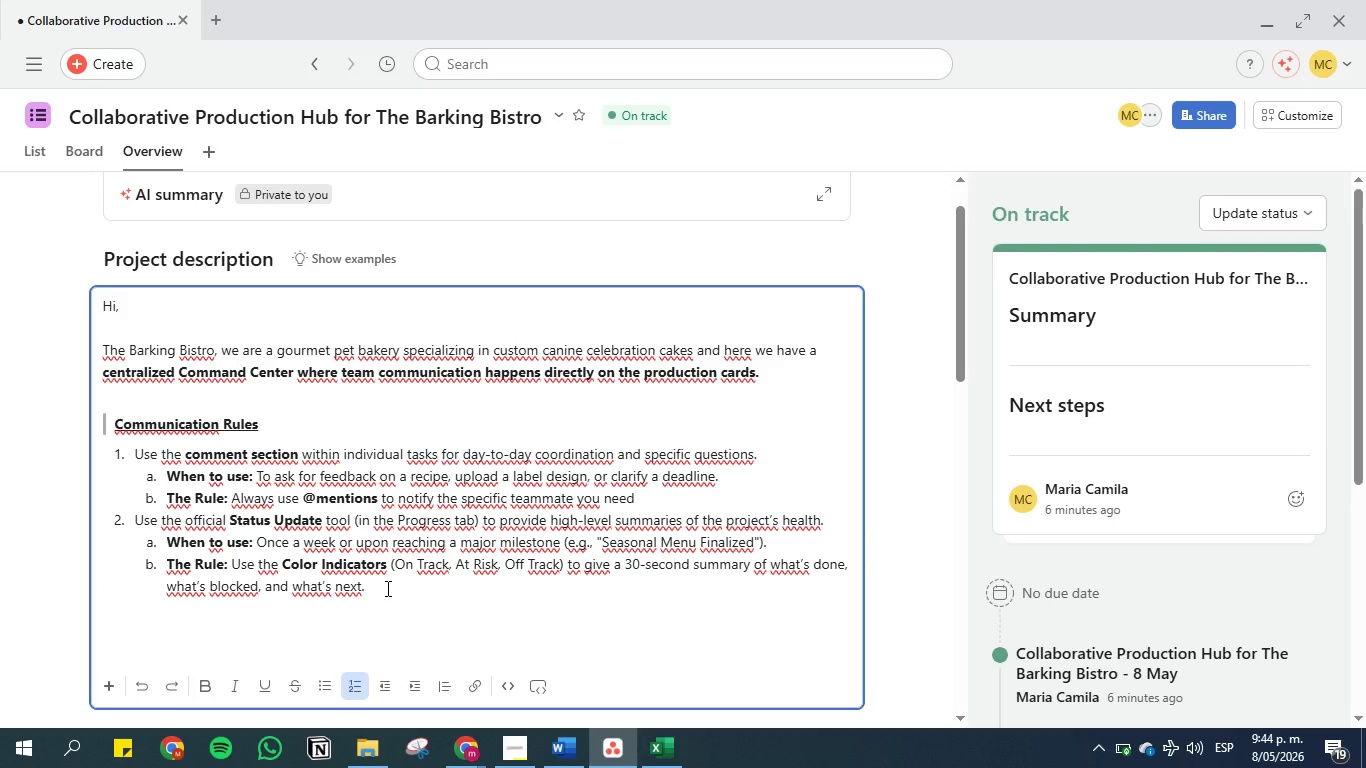 
key(Enter)
 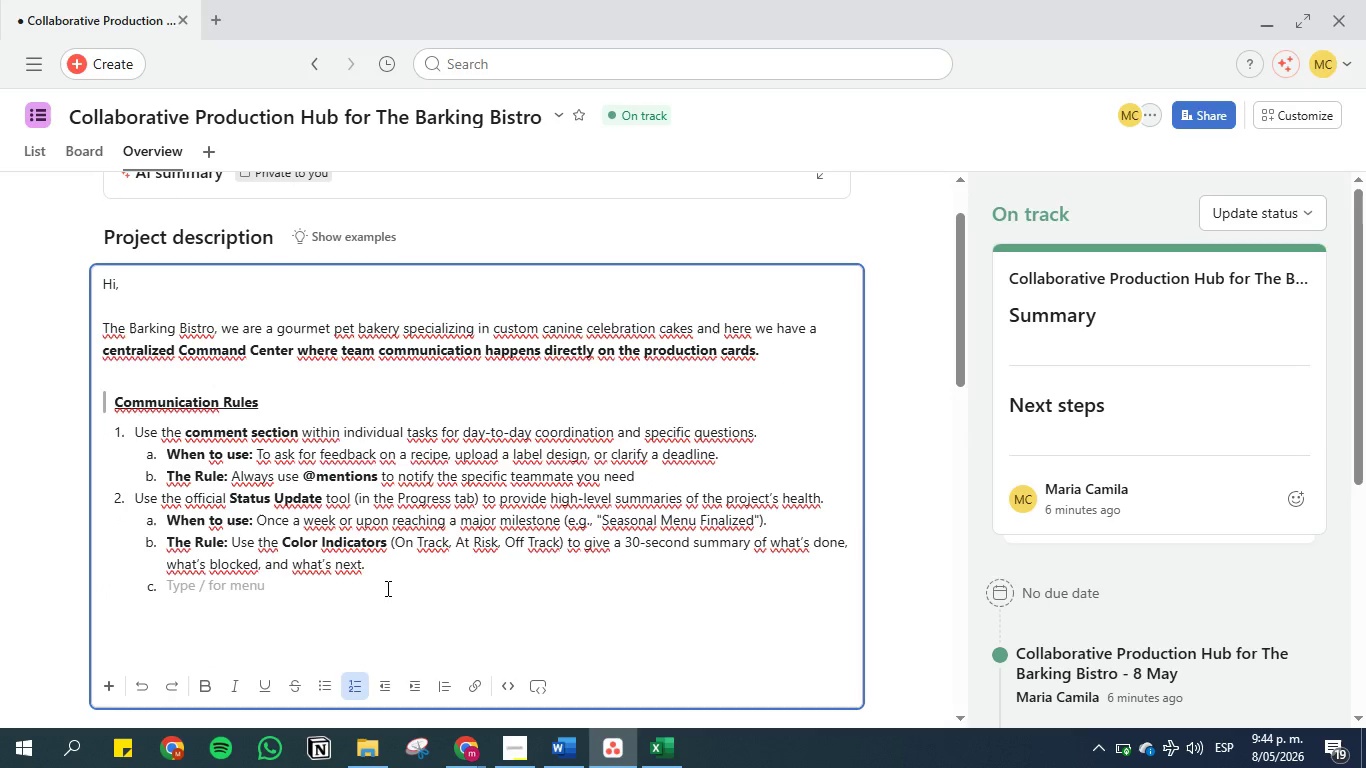 
key(Tab)
 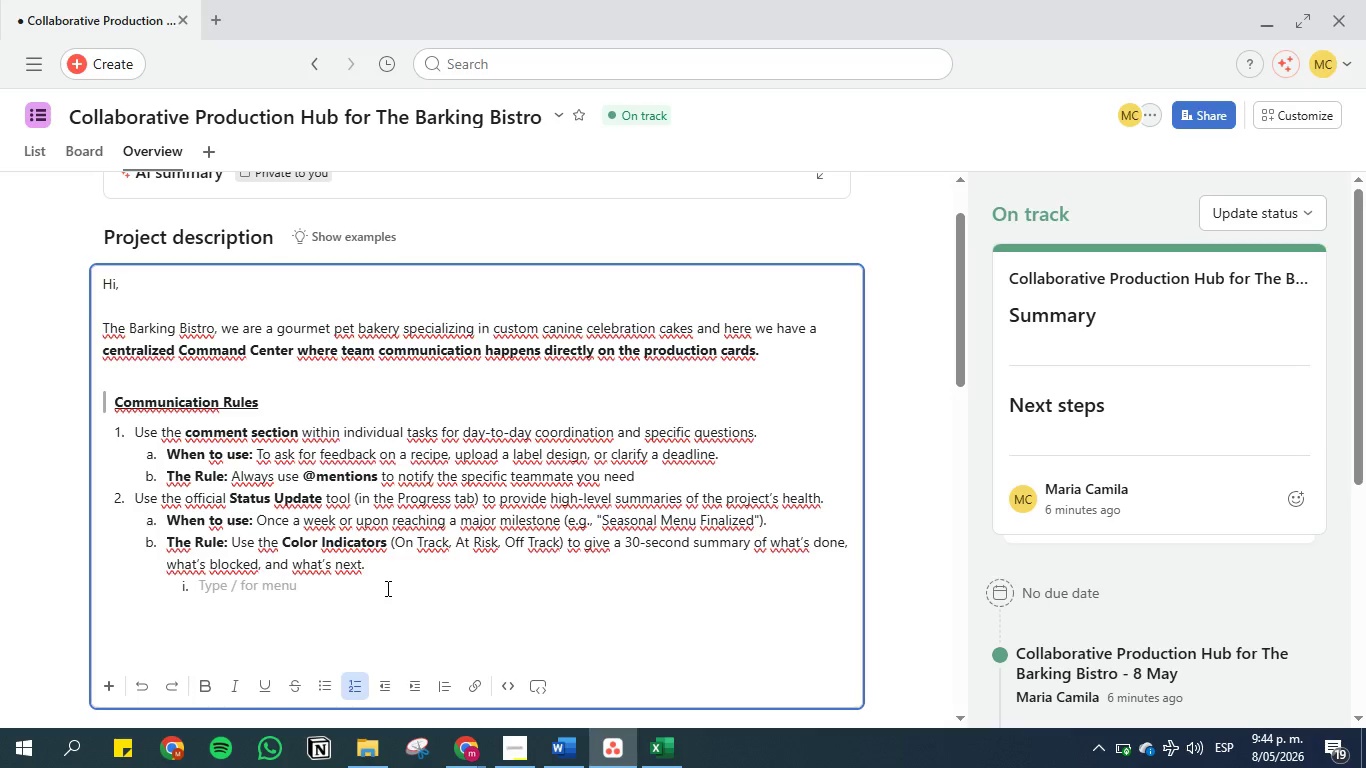 
key(Backspace)
 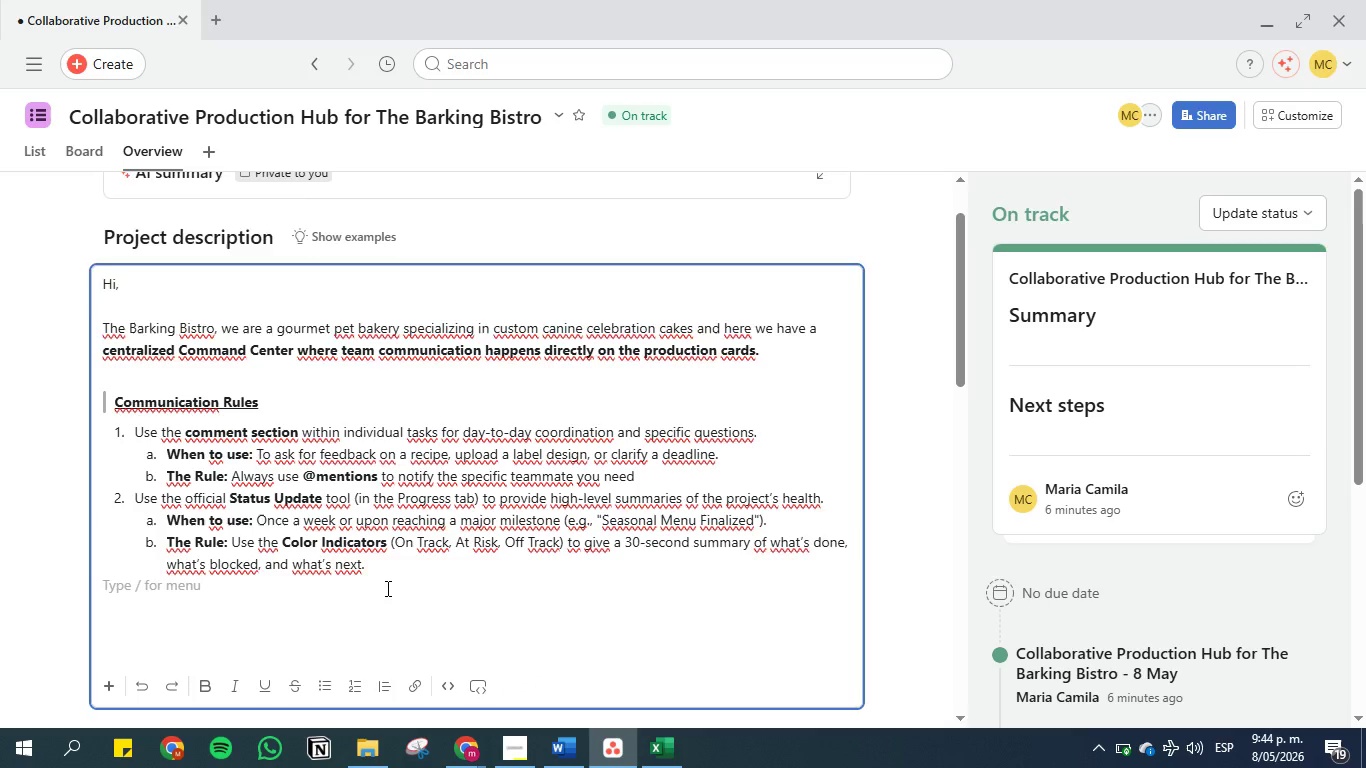 
key(Enter)
 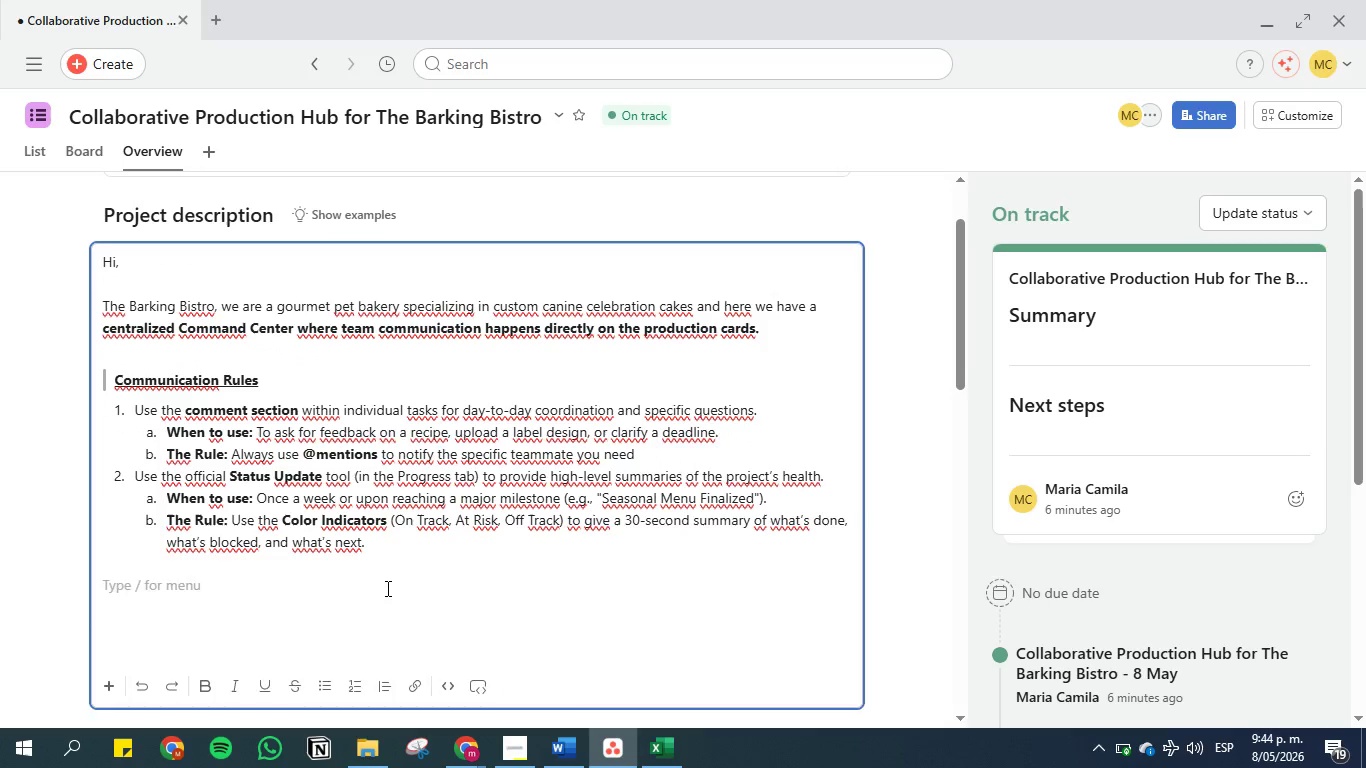 
key(Backspace)
 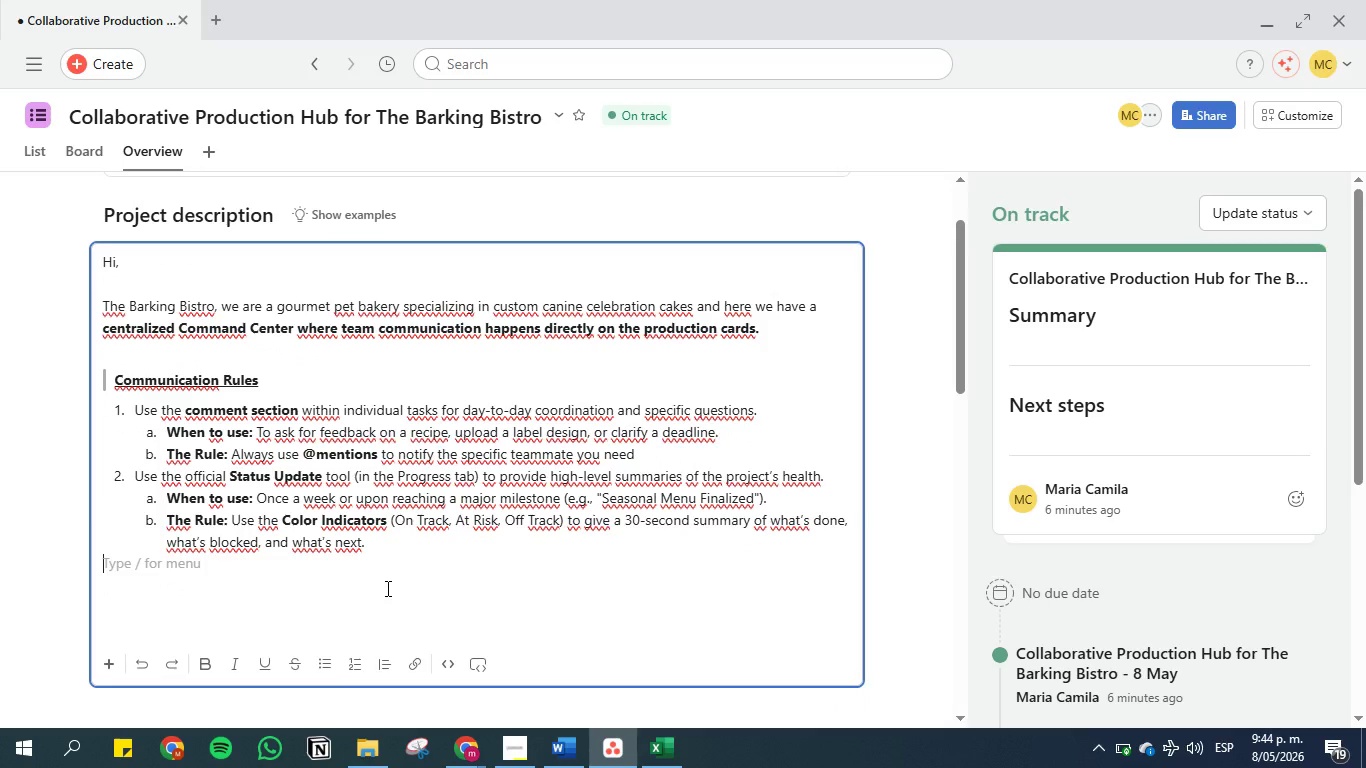 
key(Backspace)
 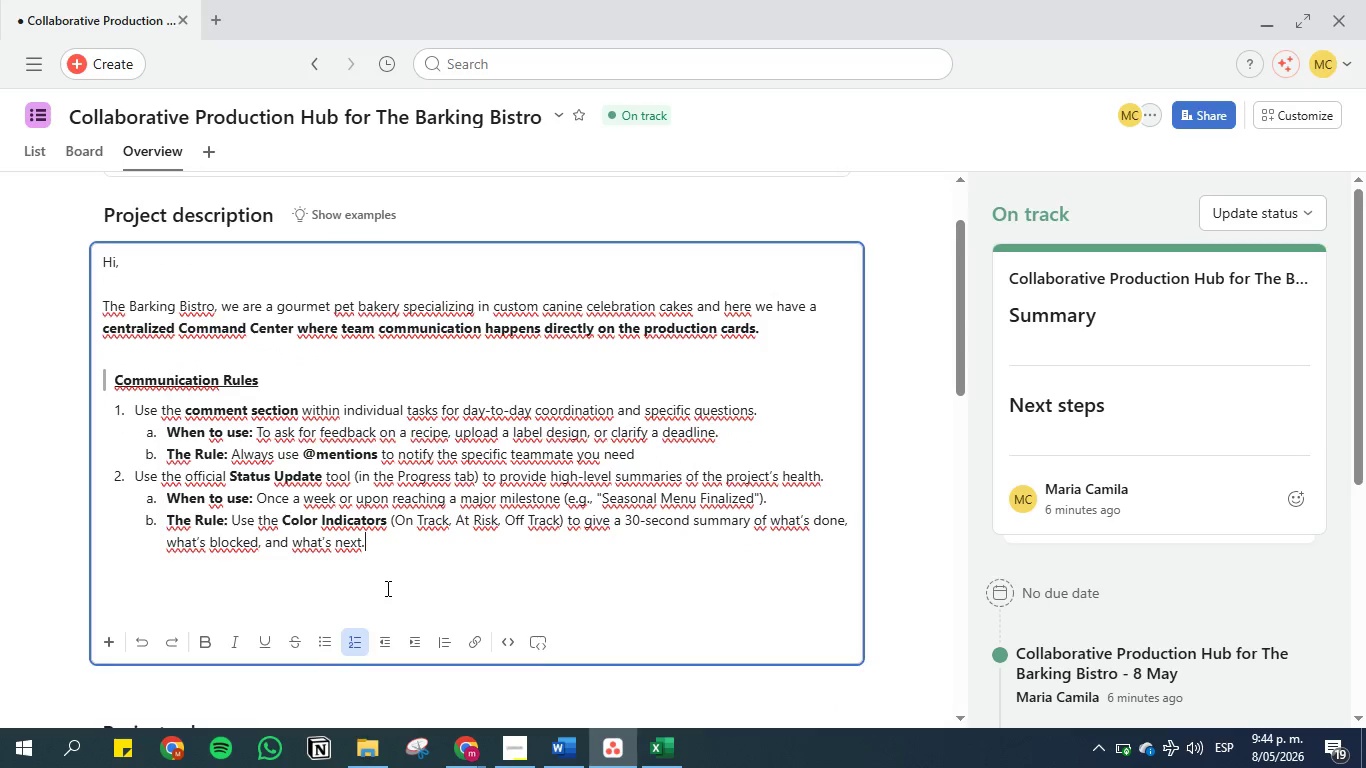 
key(Enter)
 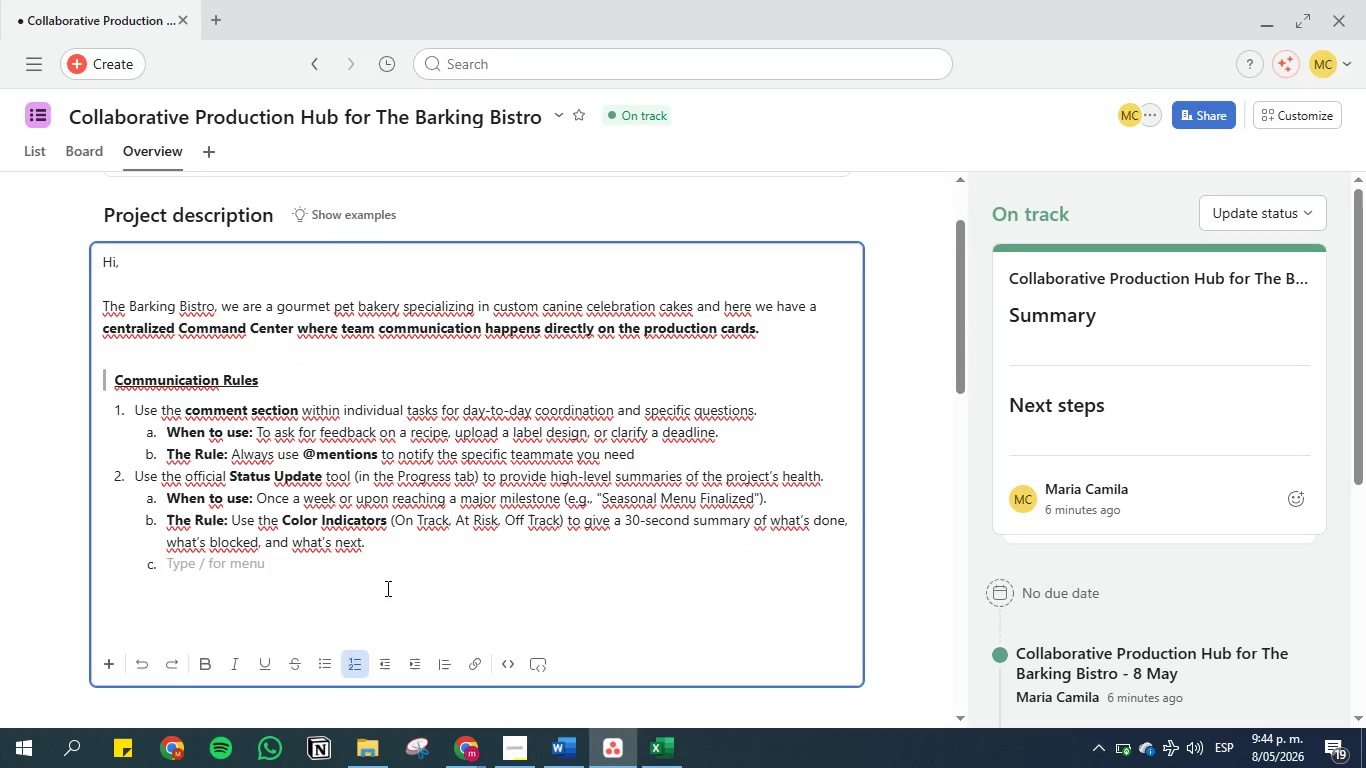 
key(Shift+Tab)
 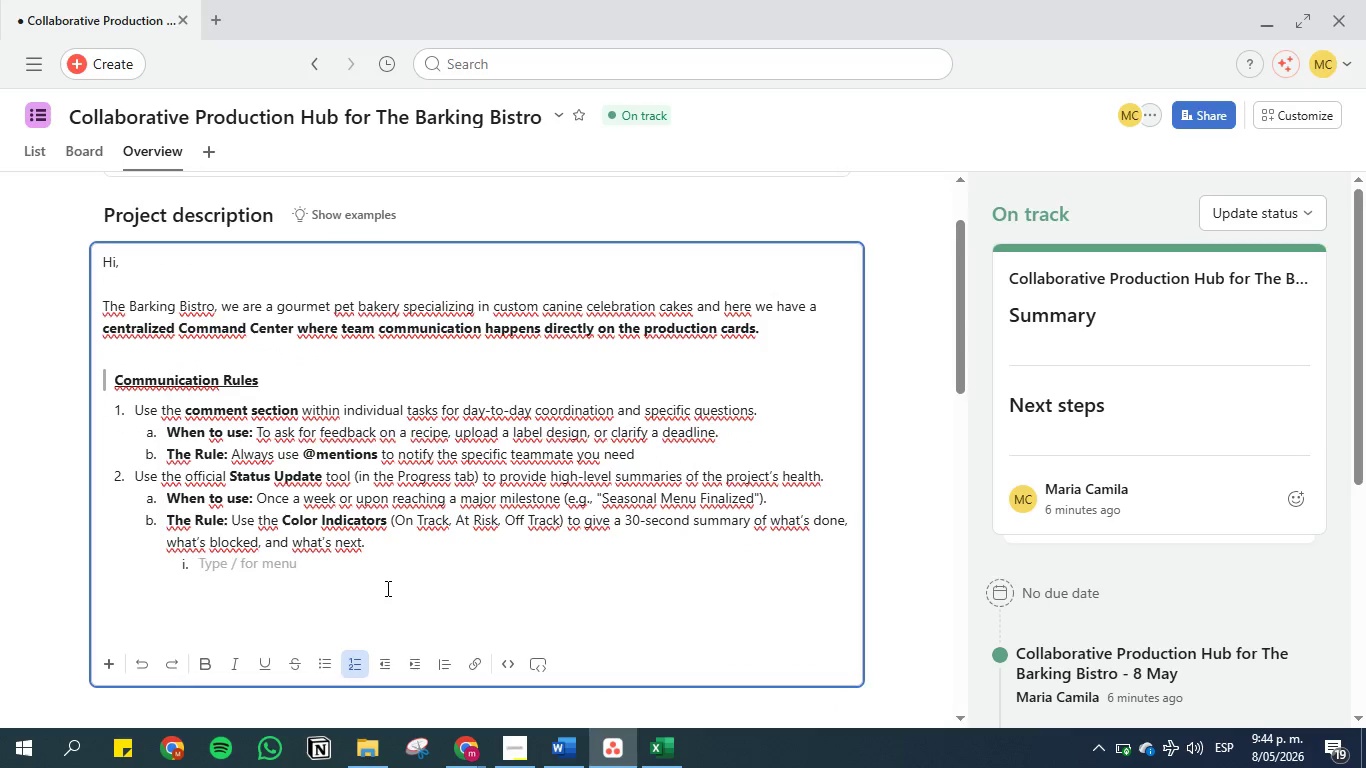 
key(Backspace)
 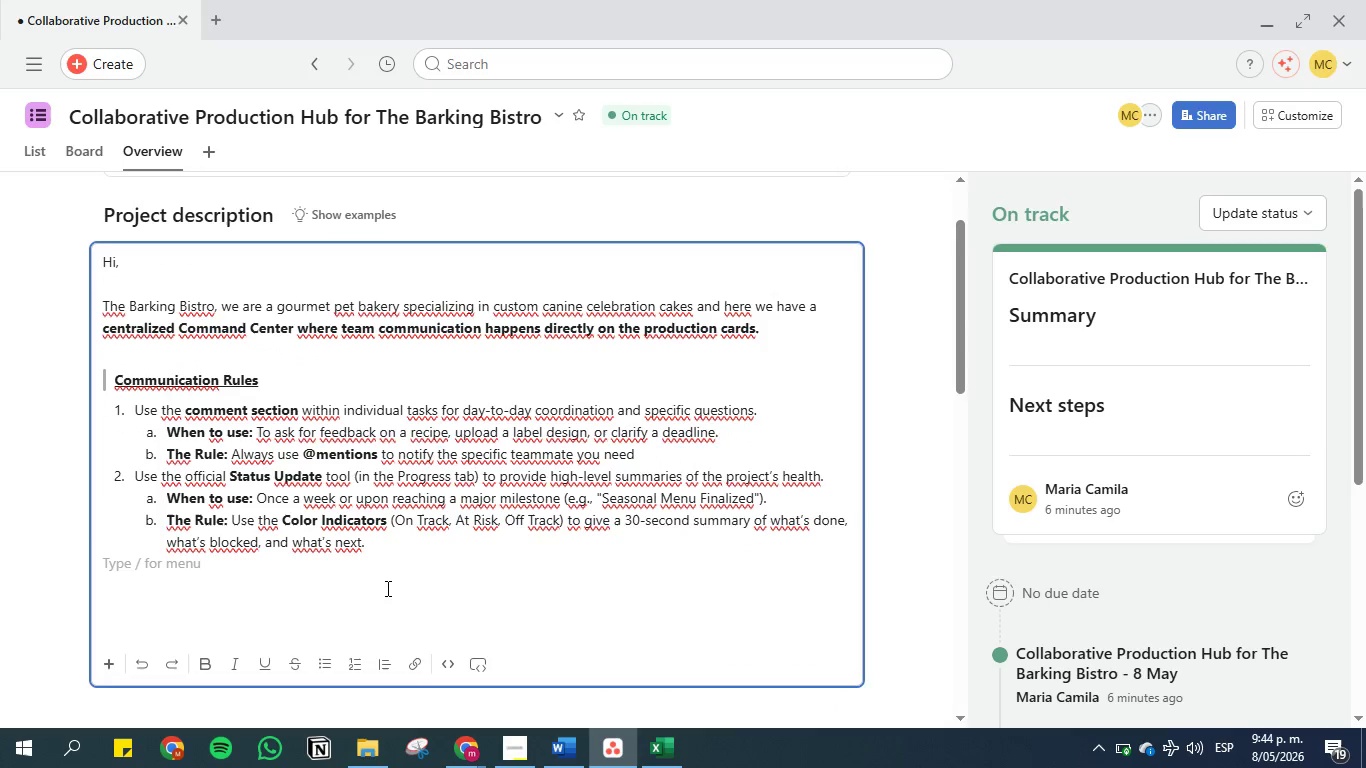 
key(Shift+Tab)
 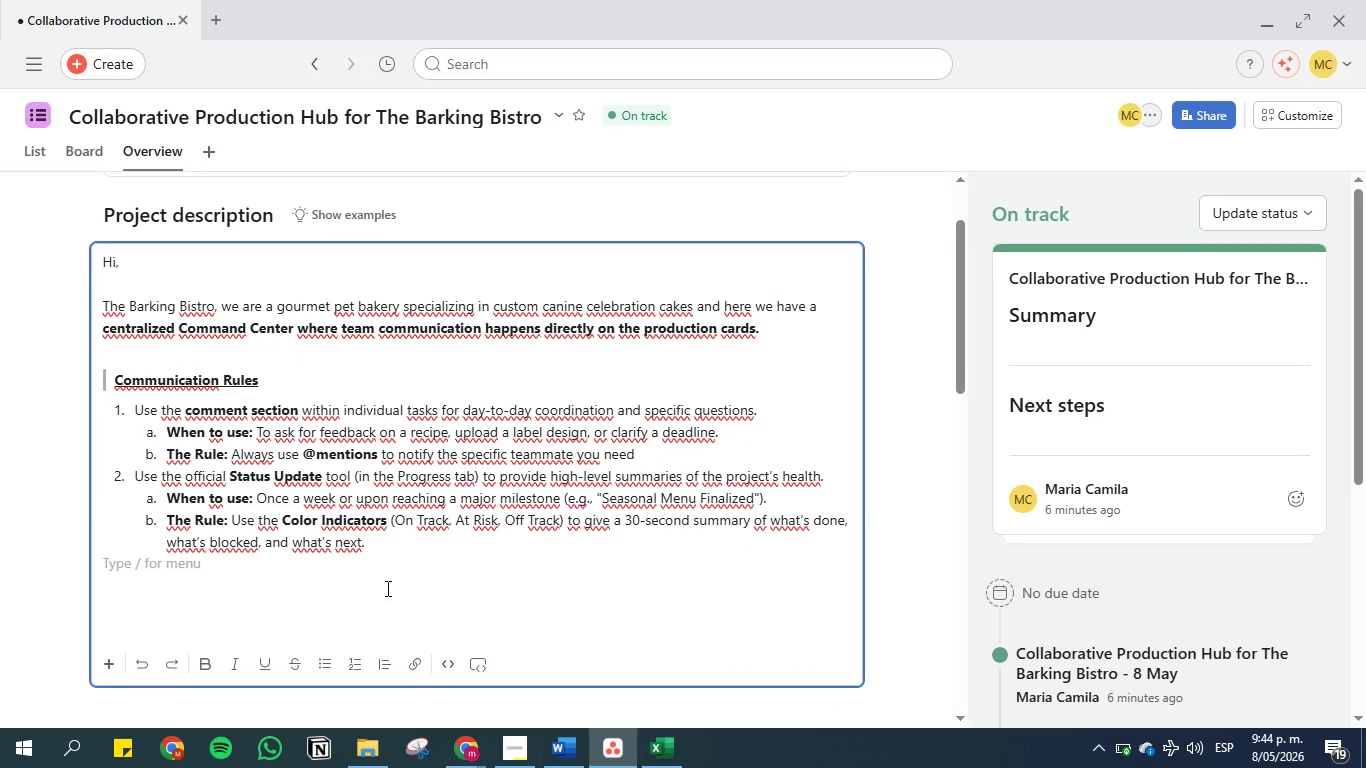 
key(Backspace)
 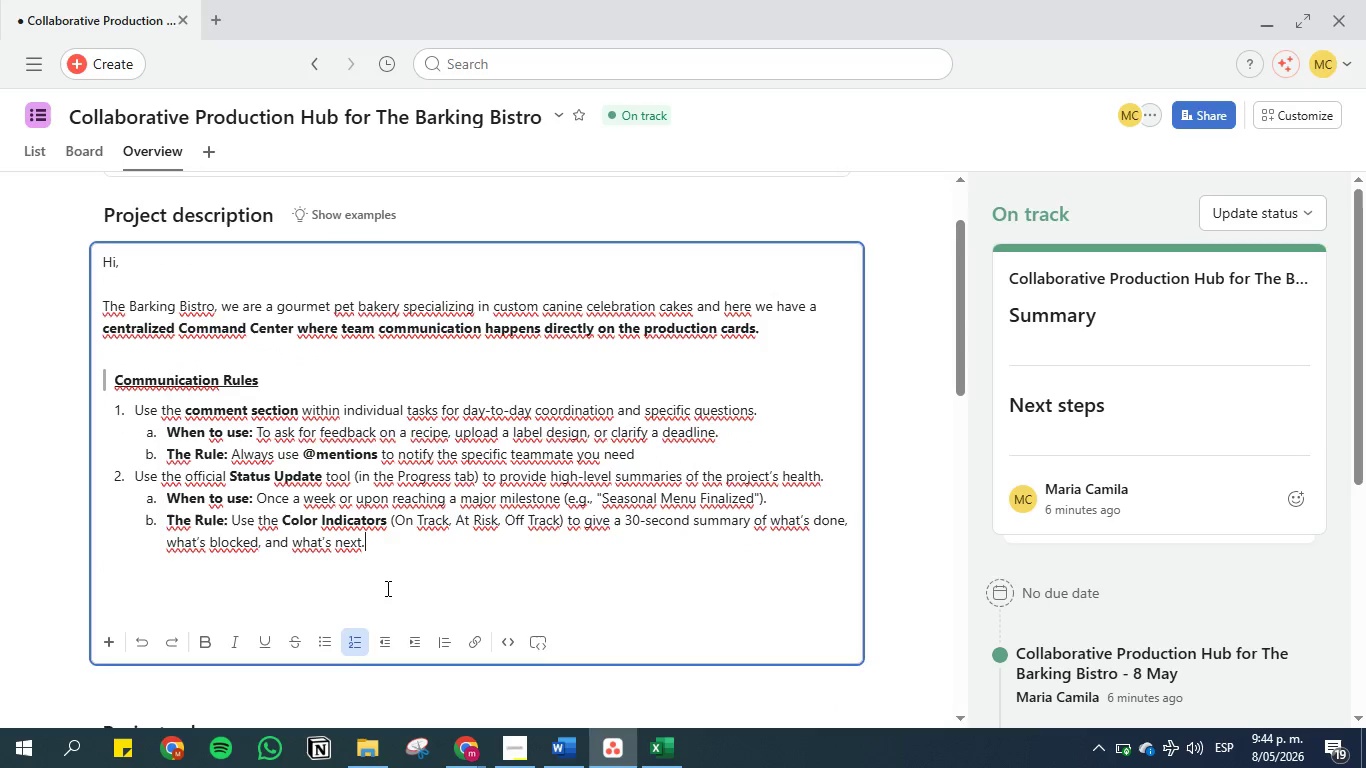 
key(Enter)
 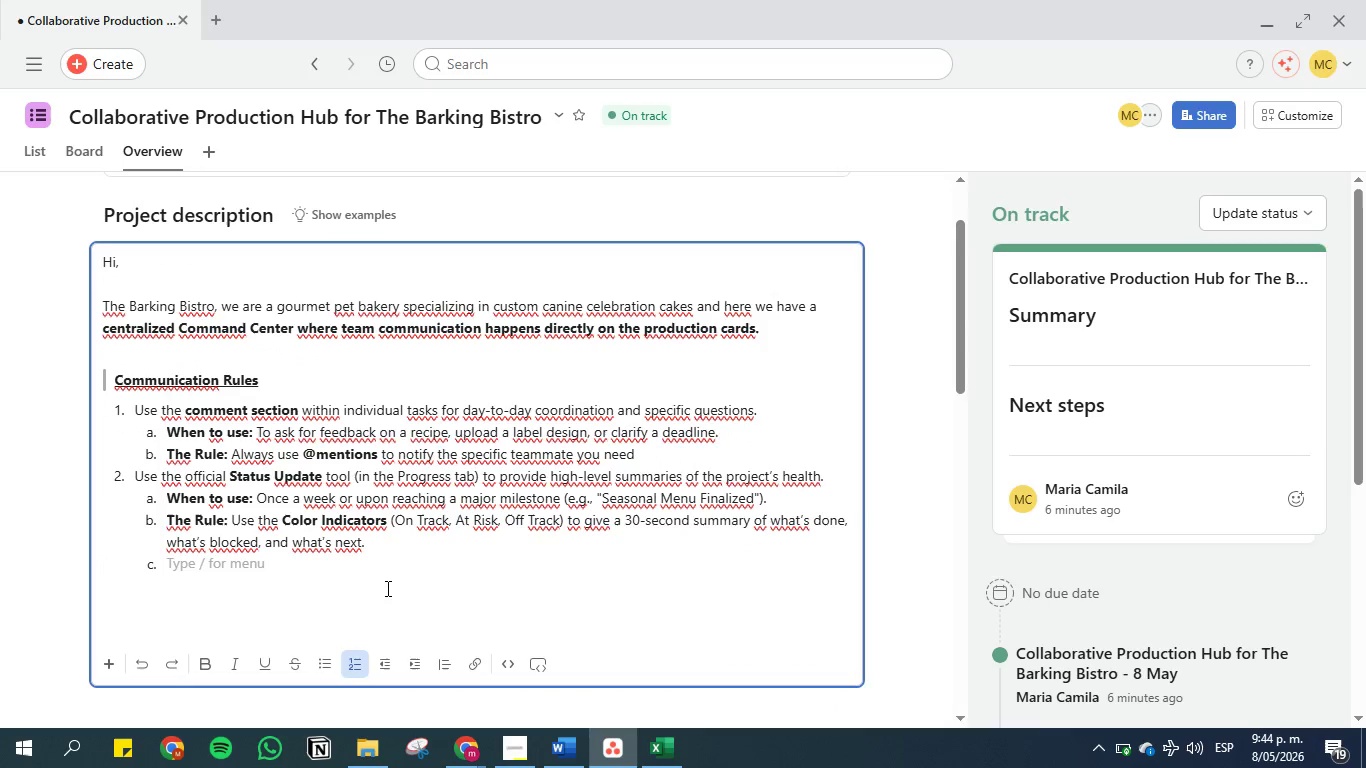 
key(Tab)
 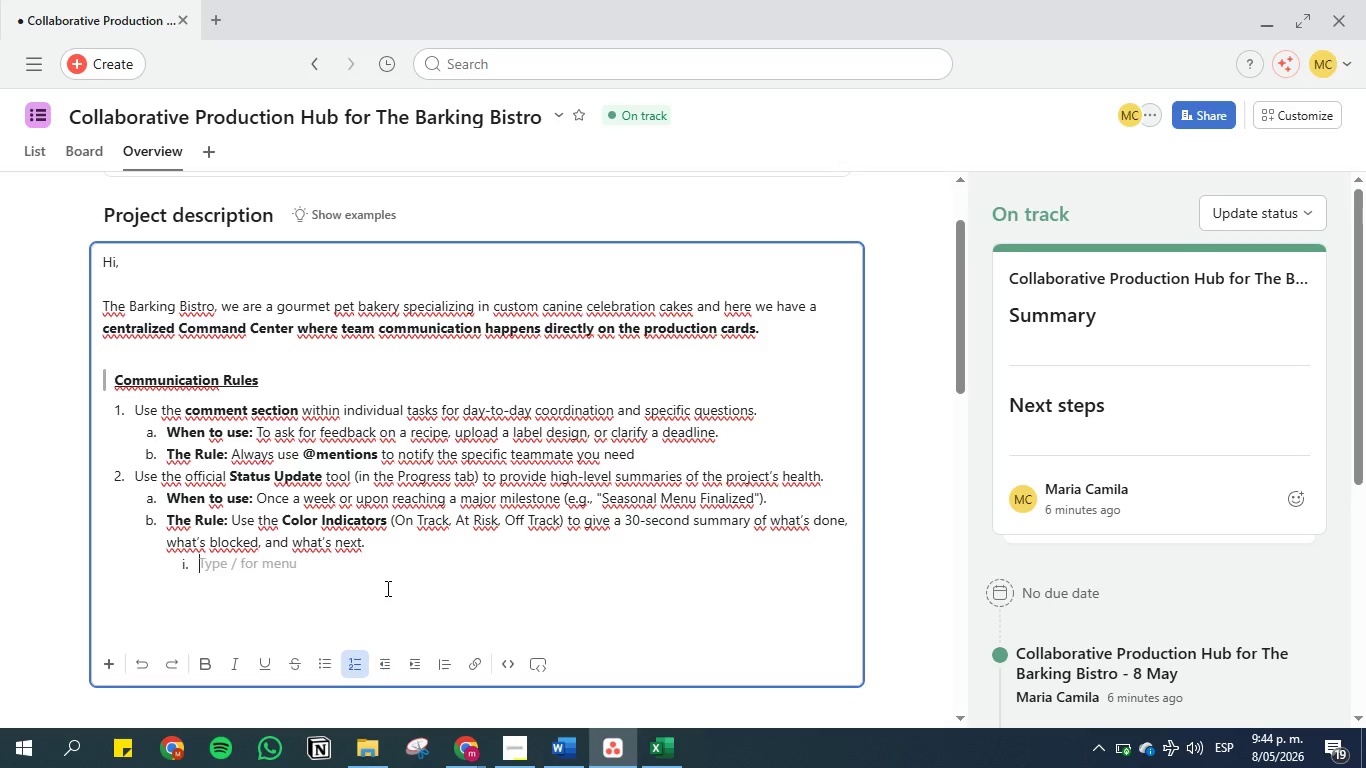 
key(Tab)
 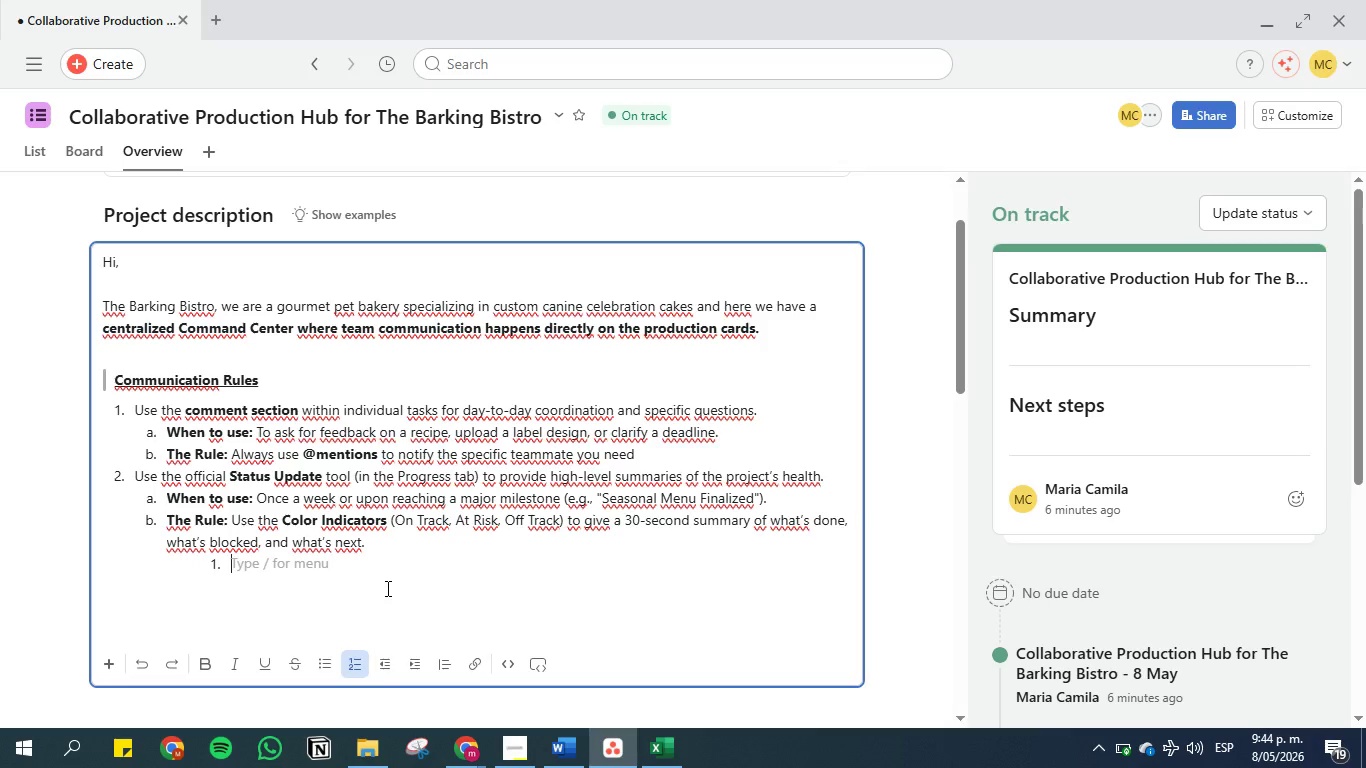 
key(Tab)
 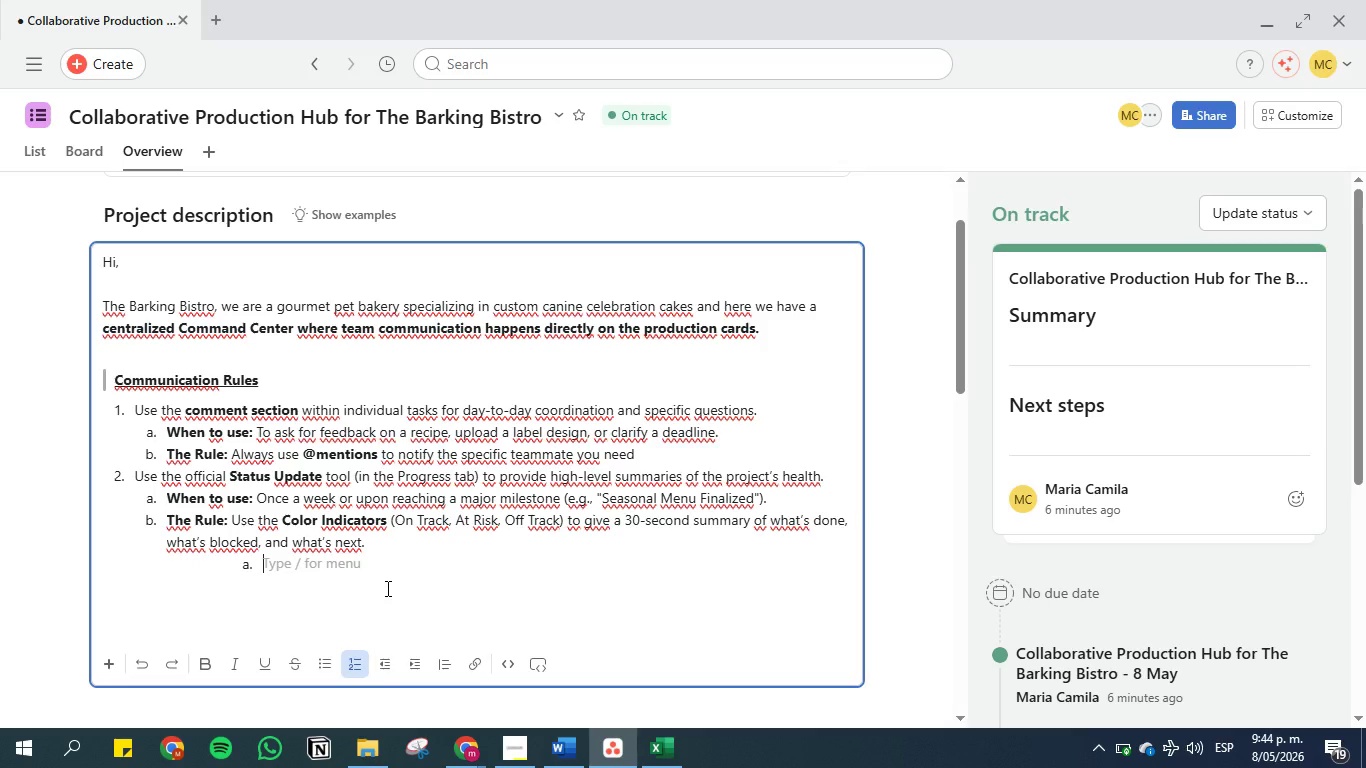 
key(Tab)
 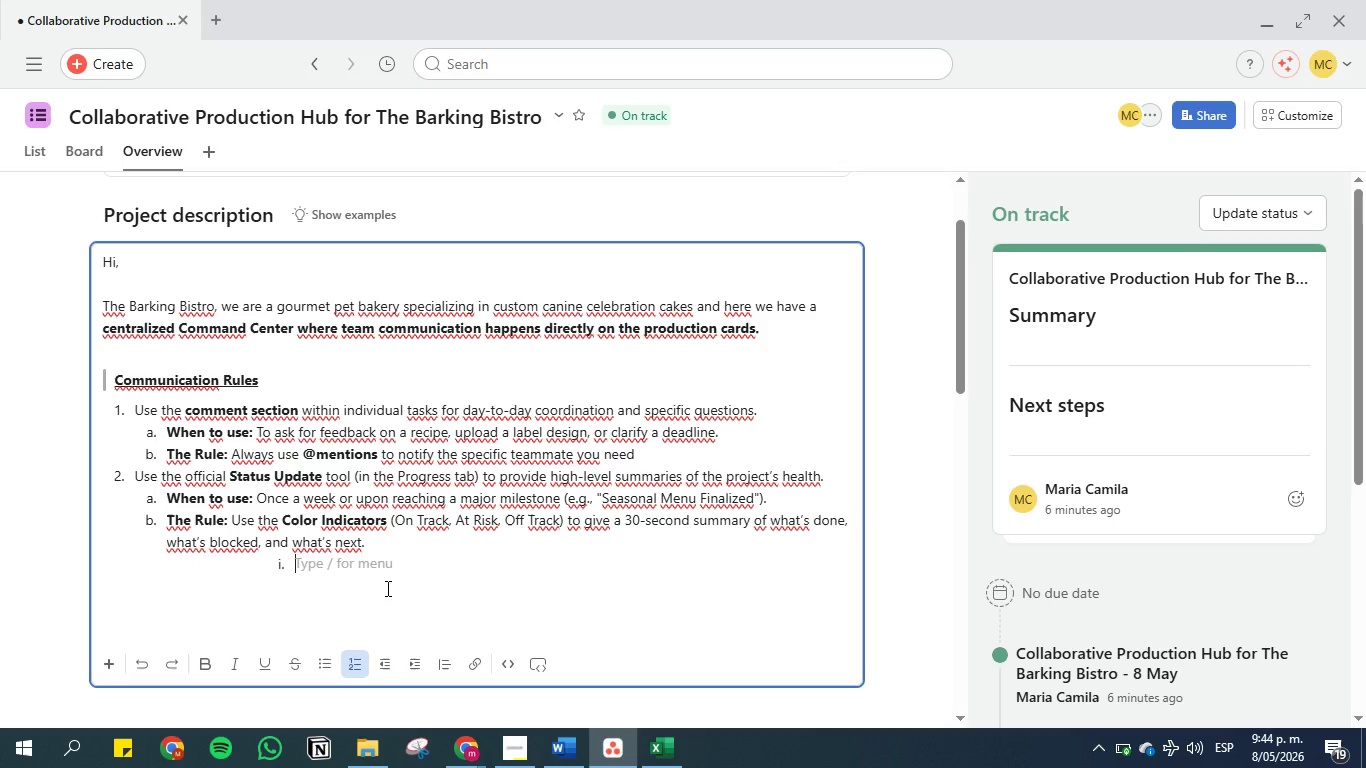 
key(Tab)
 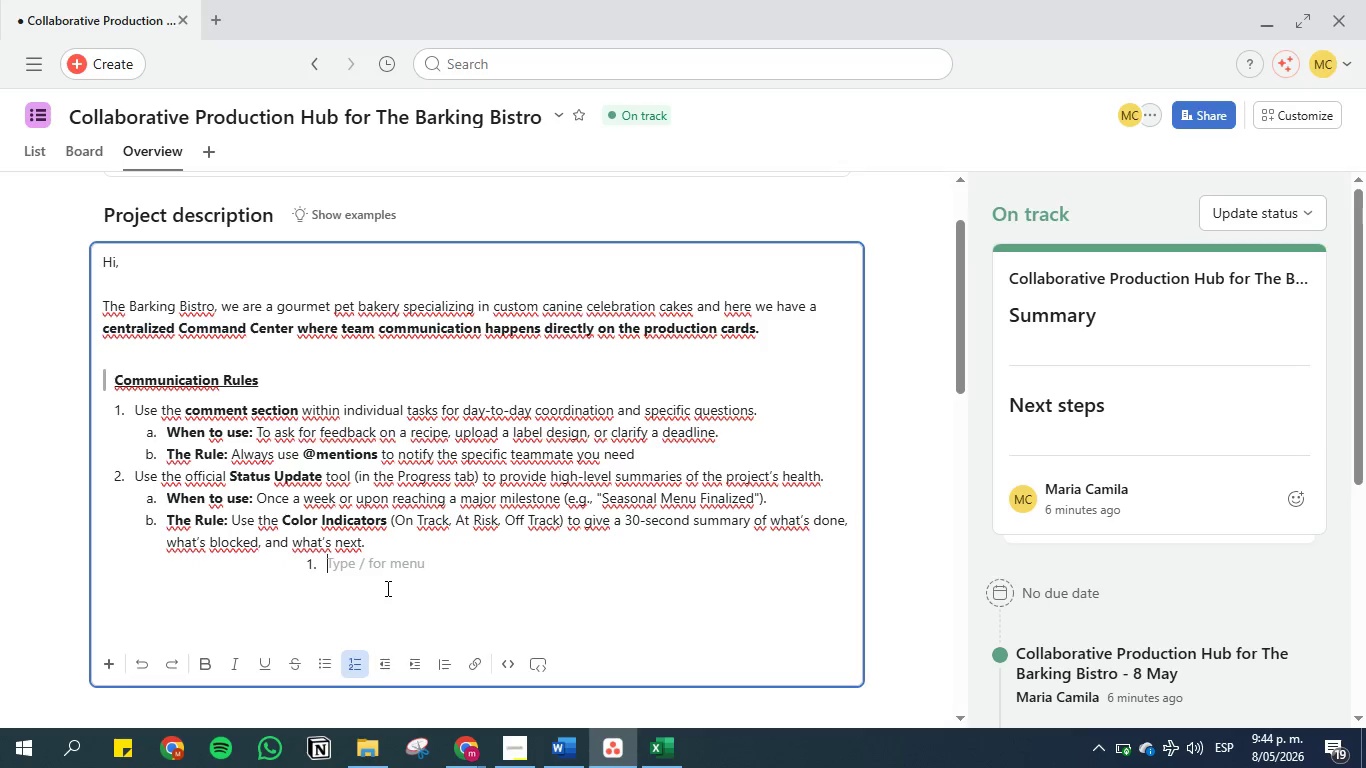 
hold_key(key=Tab, duration=0.34)
 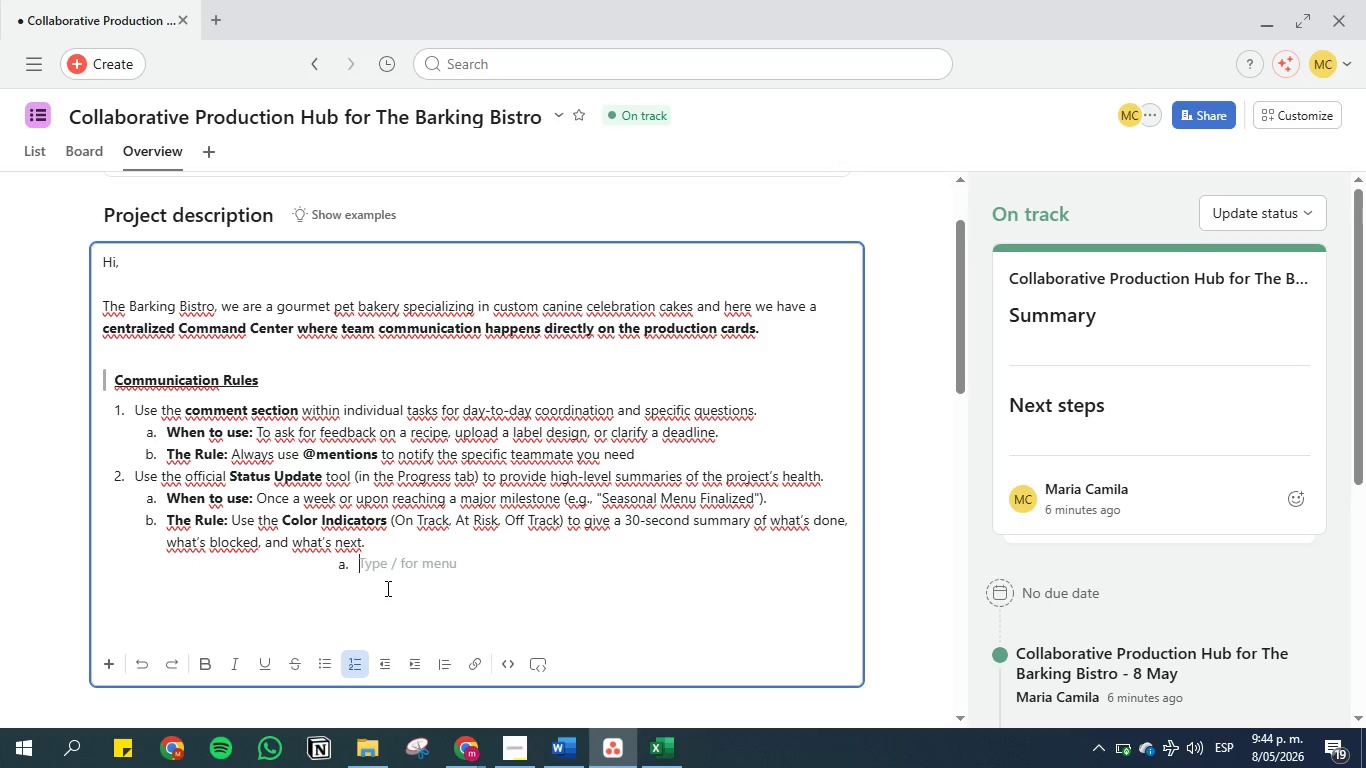 
key(Tab)
 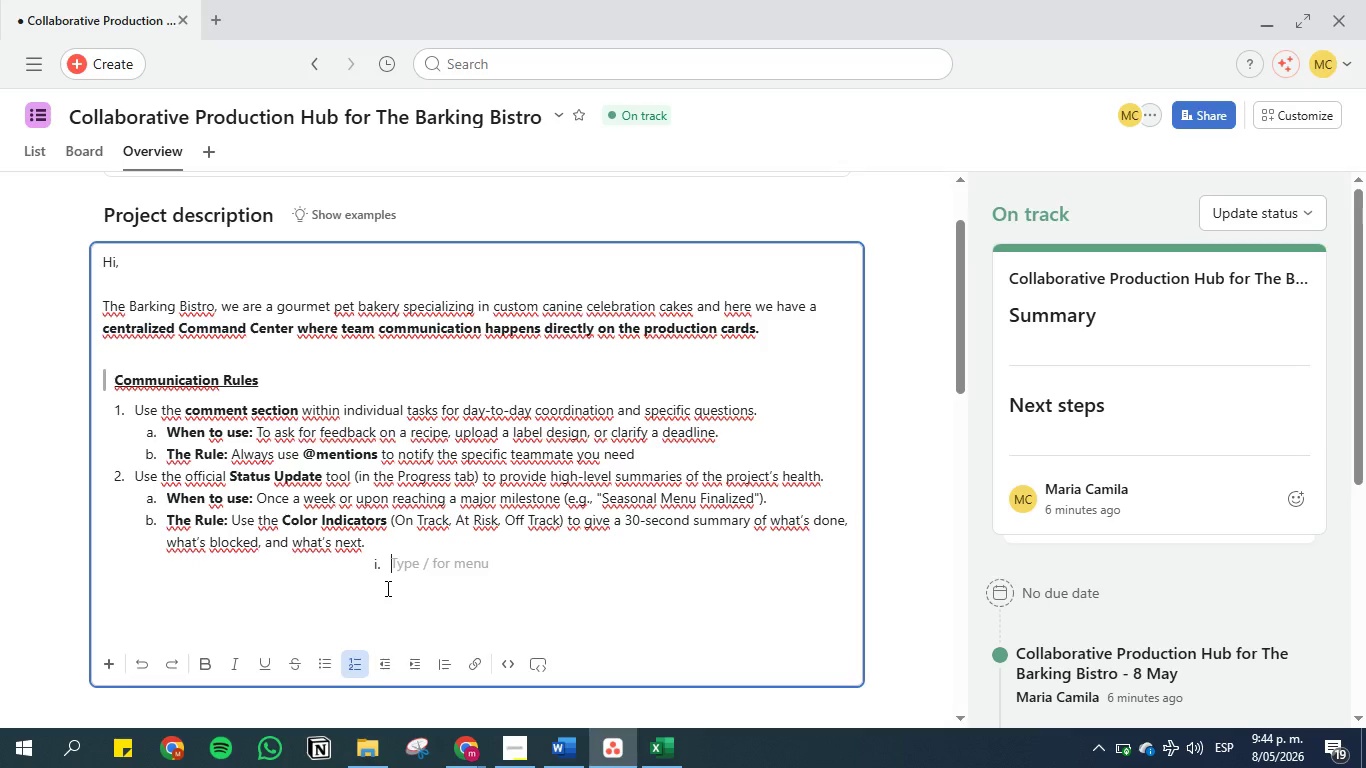 
key(Tab)
 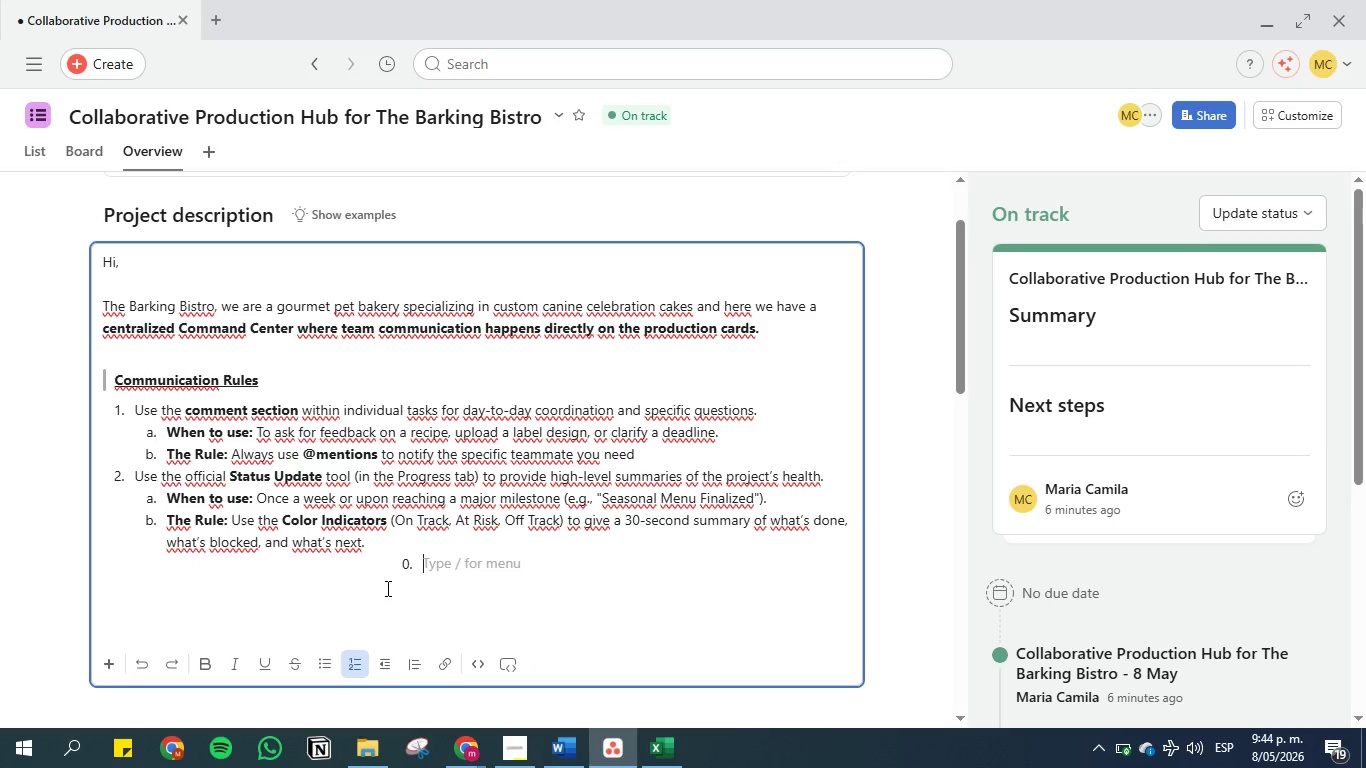 
key(Tab)
 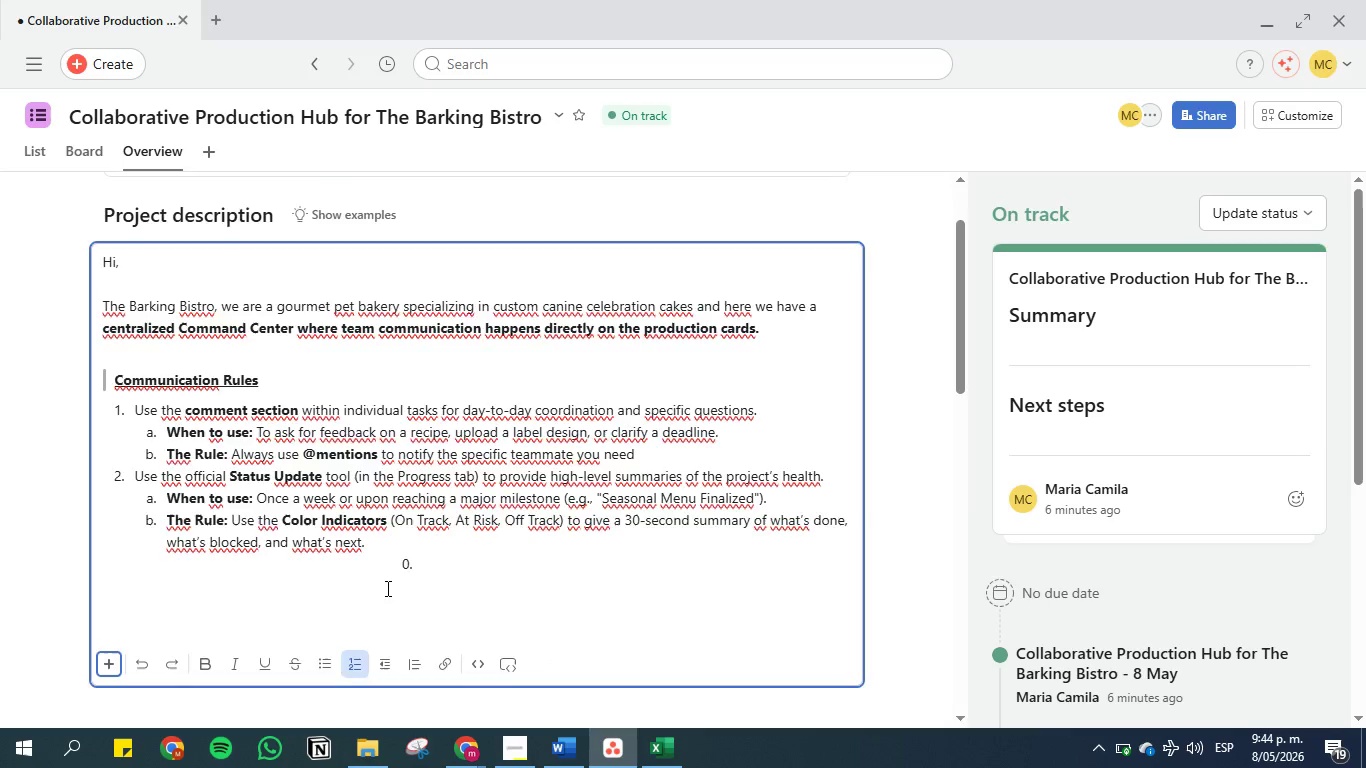 
key(Tab)
 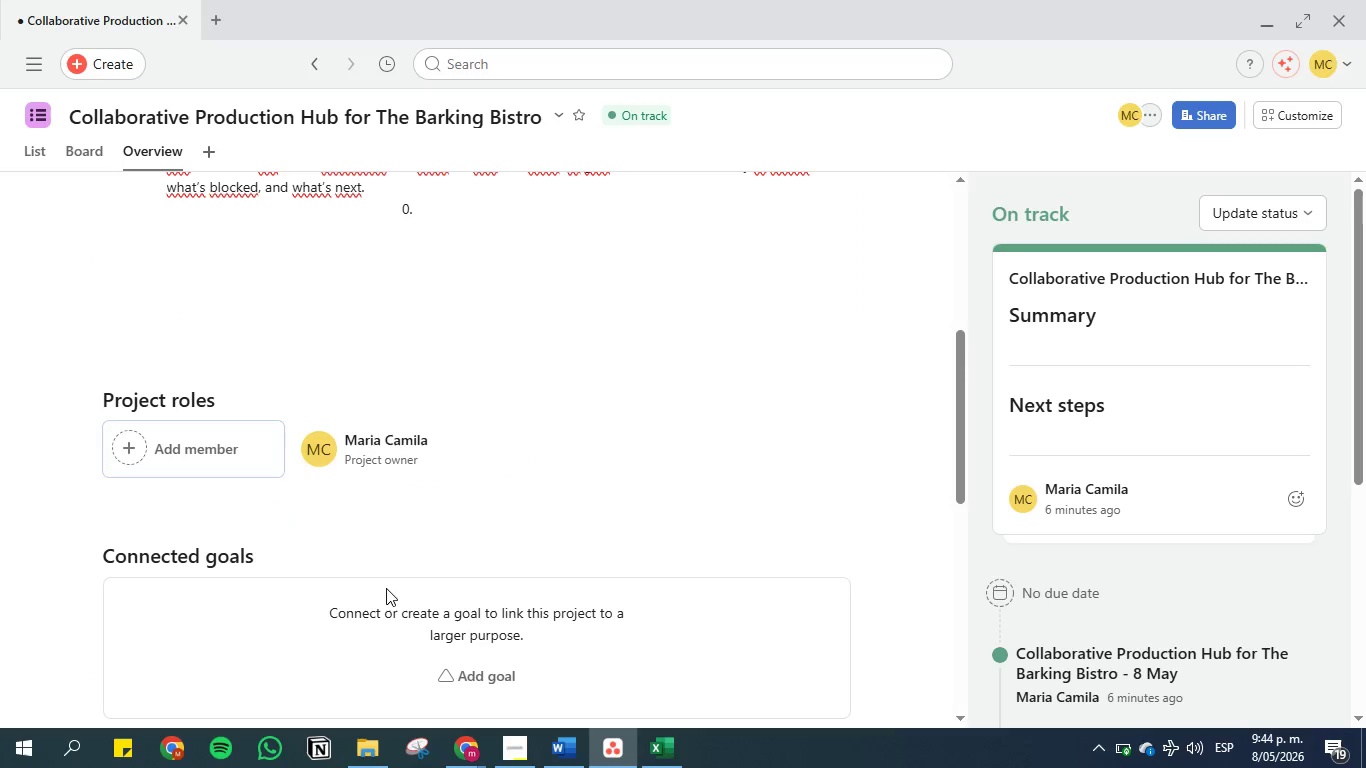 
key(Tab)
 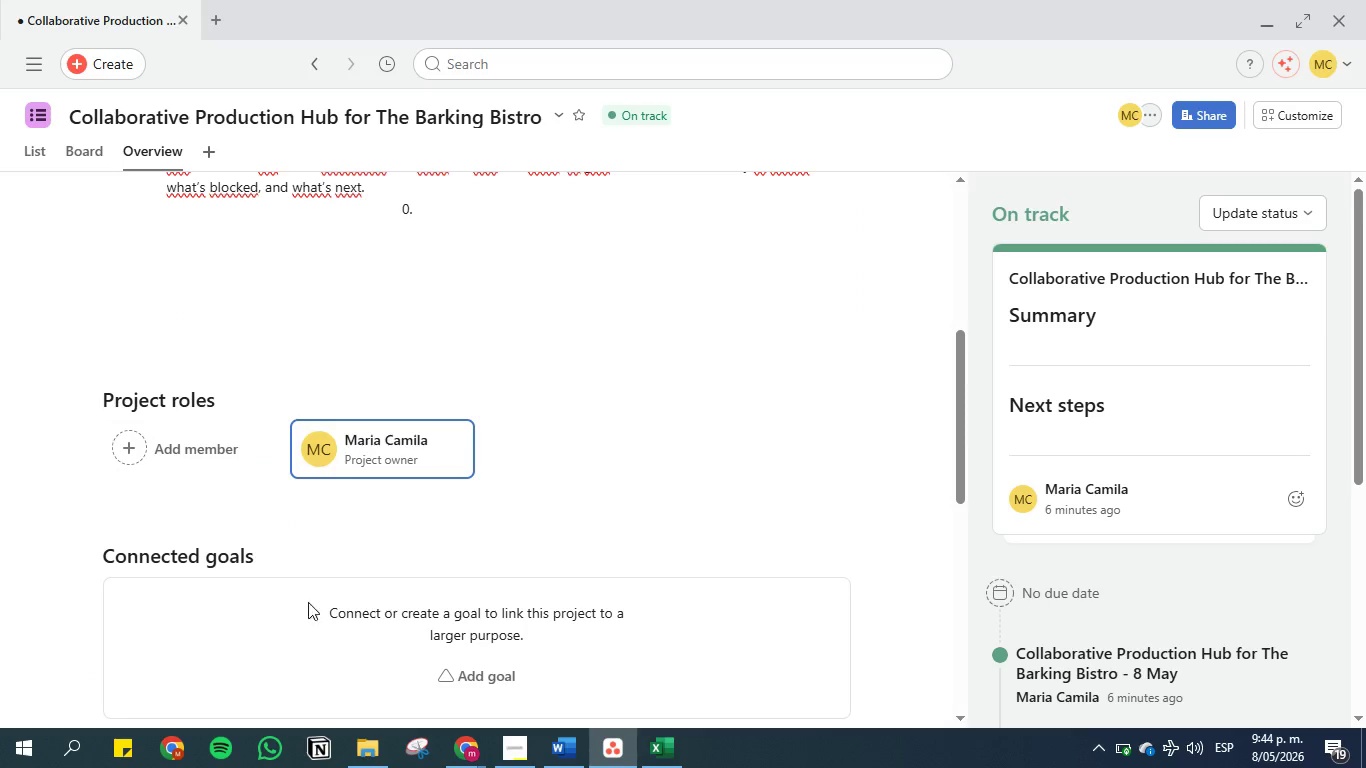 
scroll: coordinate [413, 351], scroll_direction: up, amount: 2.0
 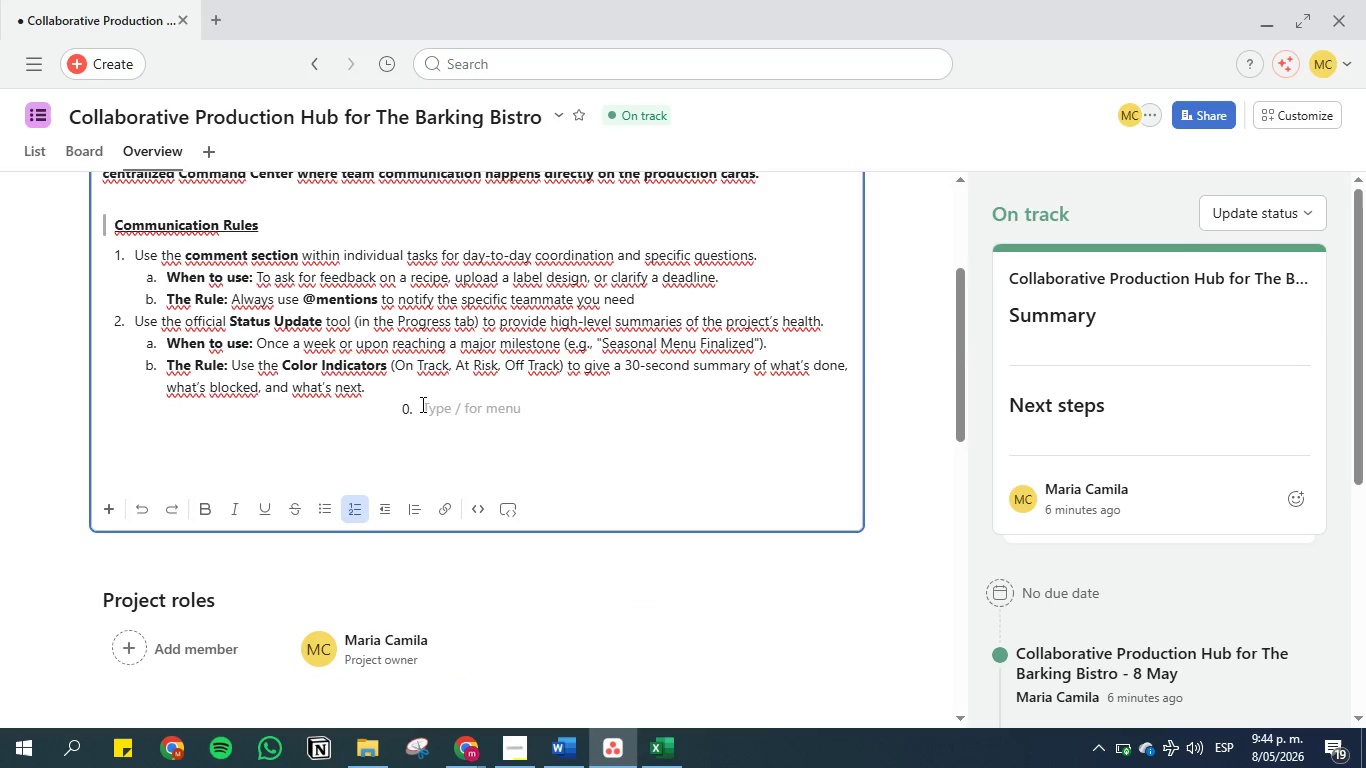 
key(Backspace)
 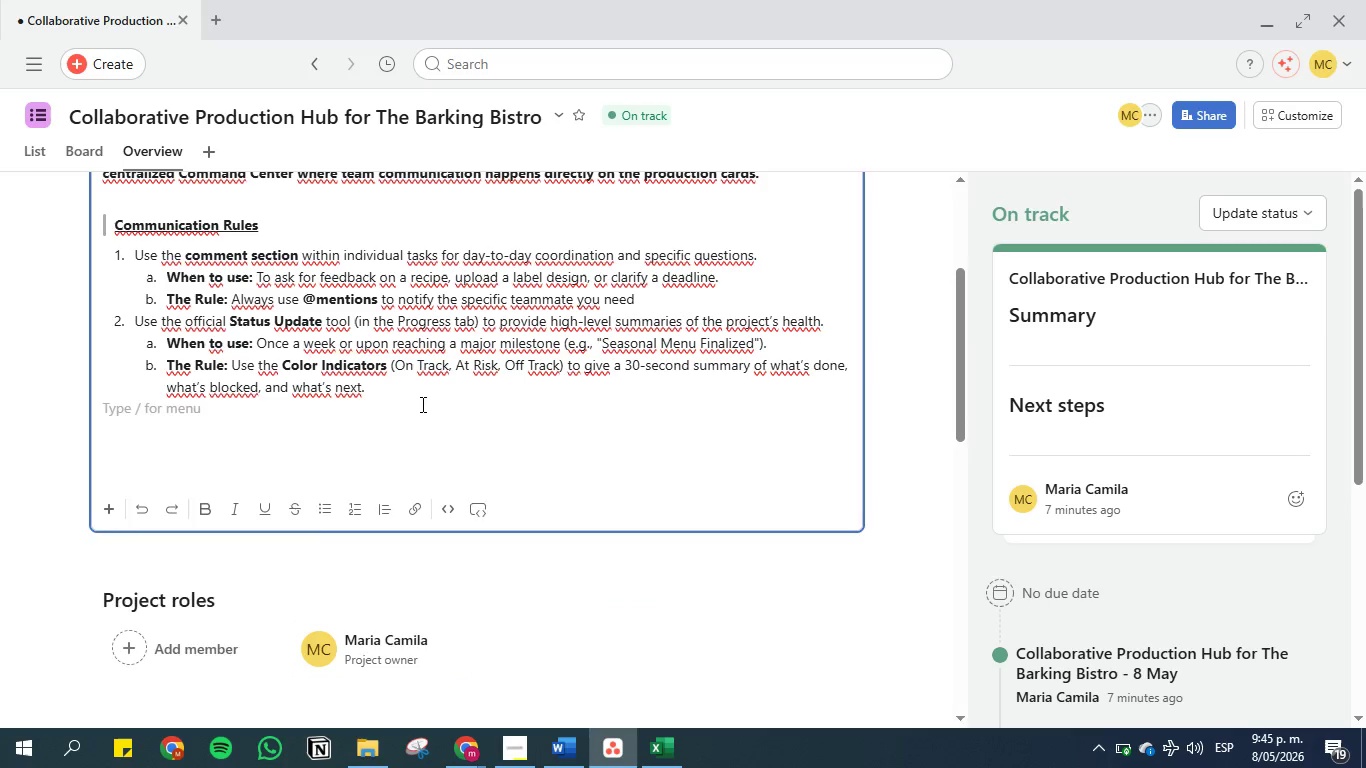 
key(Backspace)
 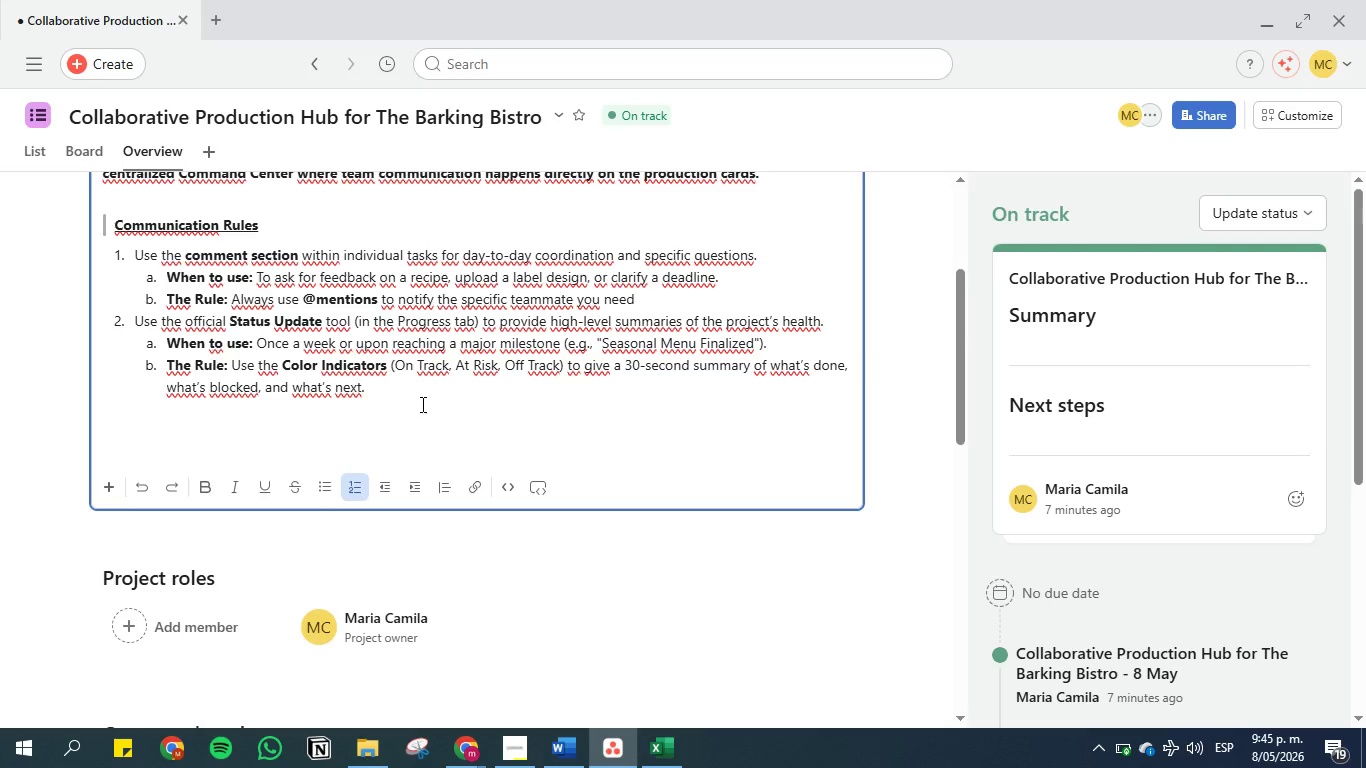 
key(Enter)
 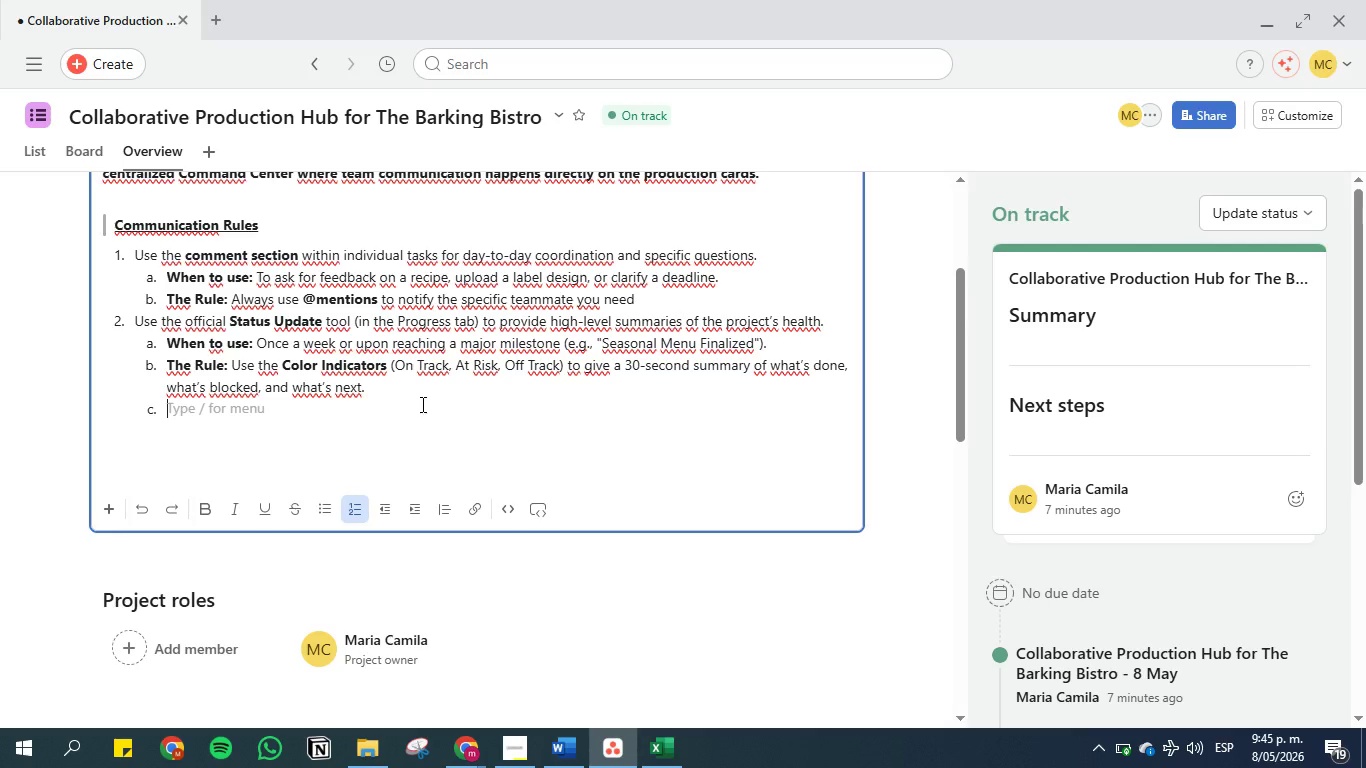 
hold_key(key=ShiftLeft, duration=0.53)
 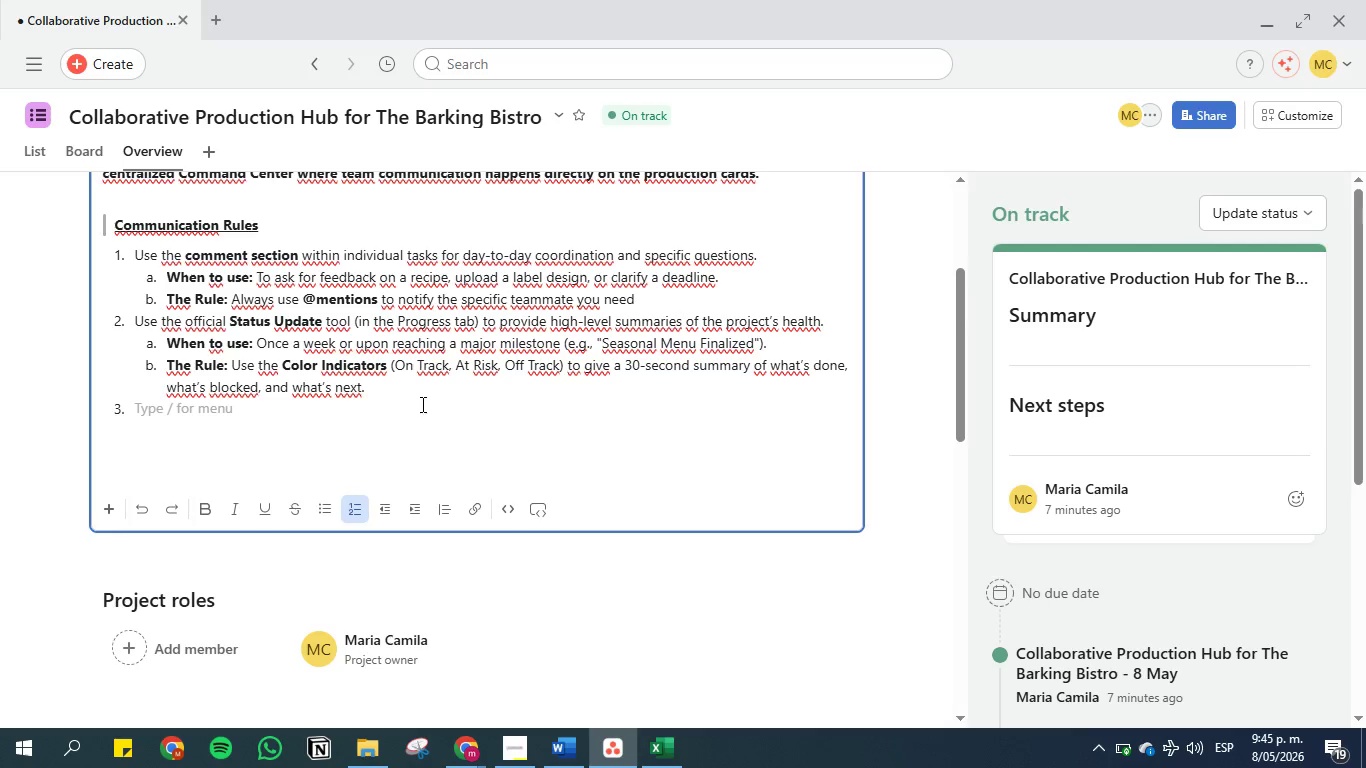 
hold_key(key=Tab, duration=0.33)
 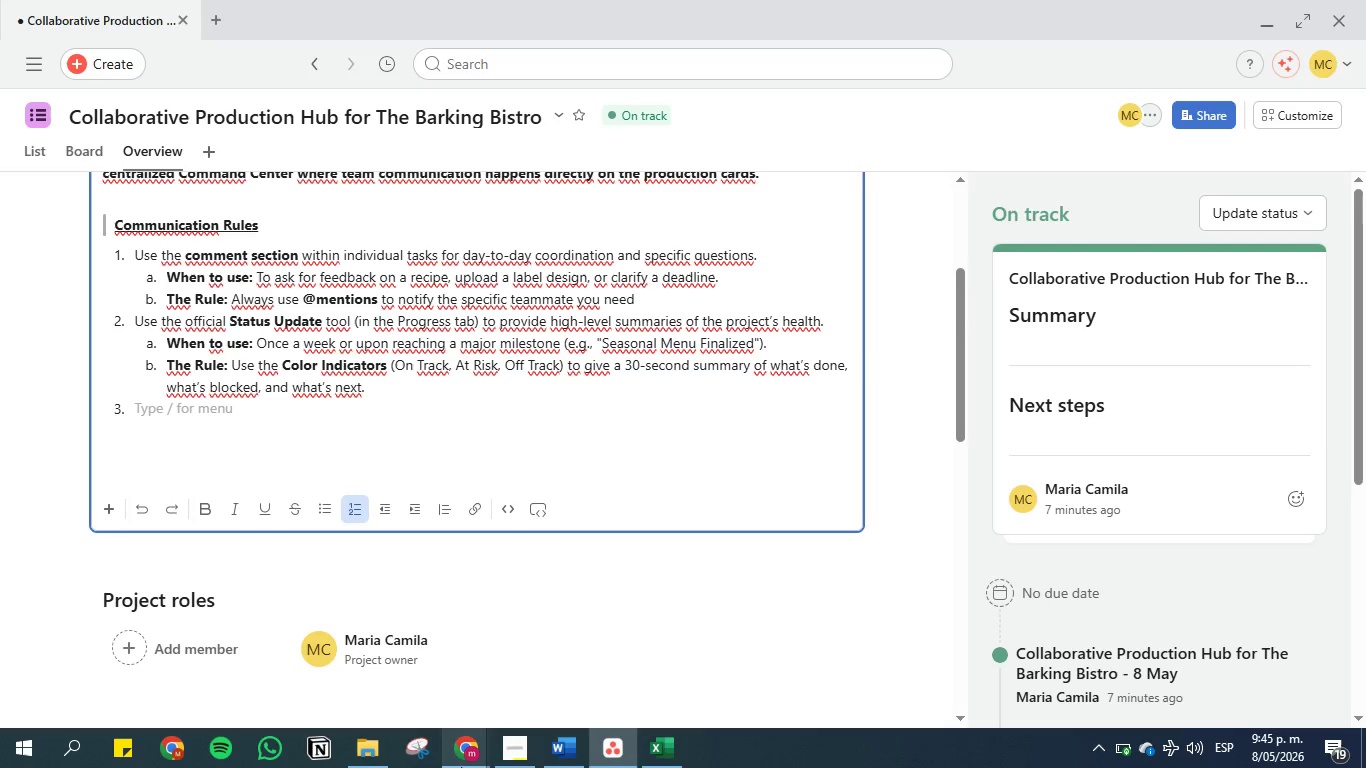 
left_click([560, 750])
 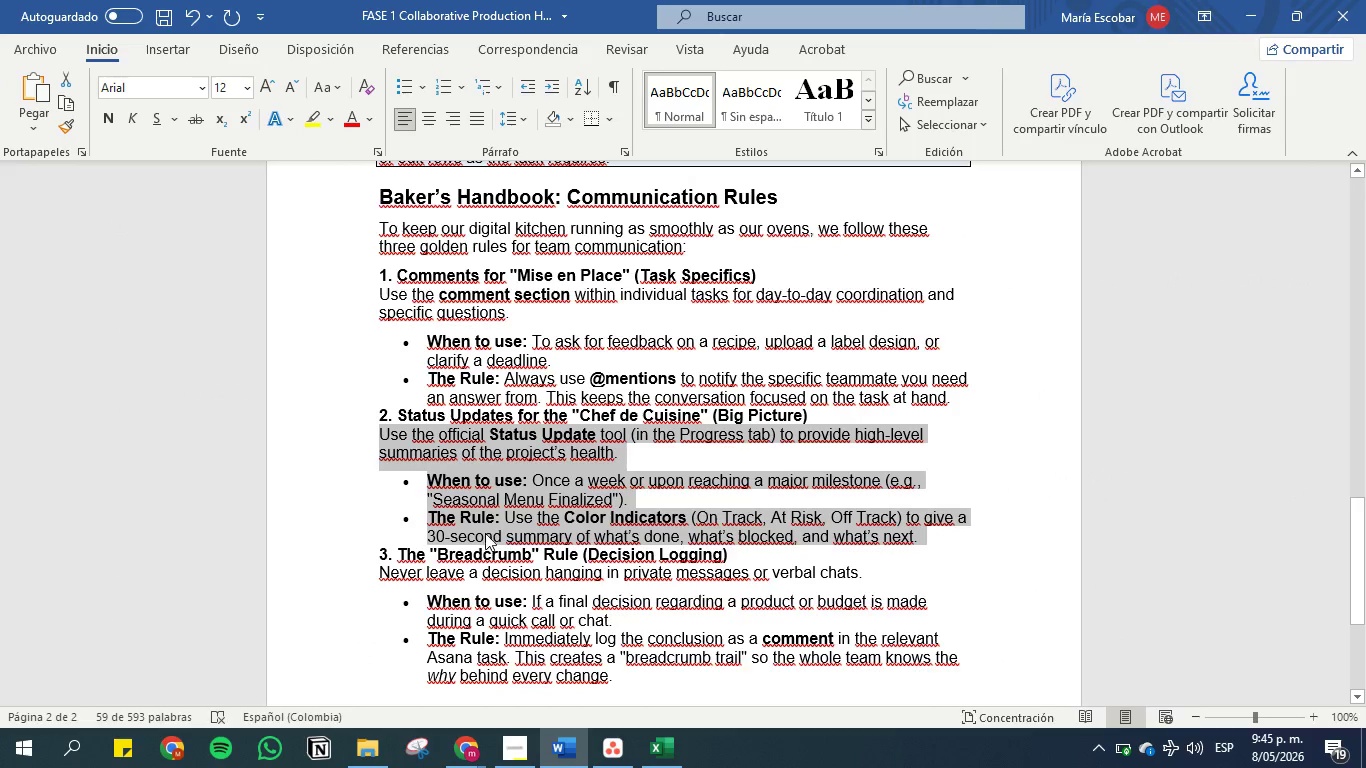 
scroll: coordinate [485, 533], scroll_direction: down, amount: 2.0
 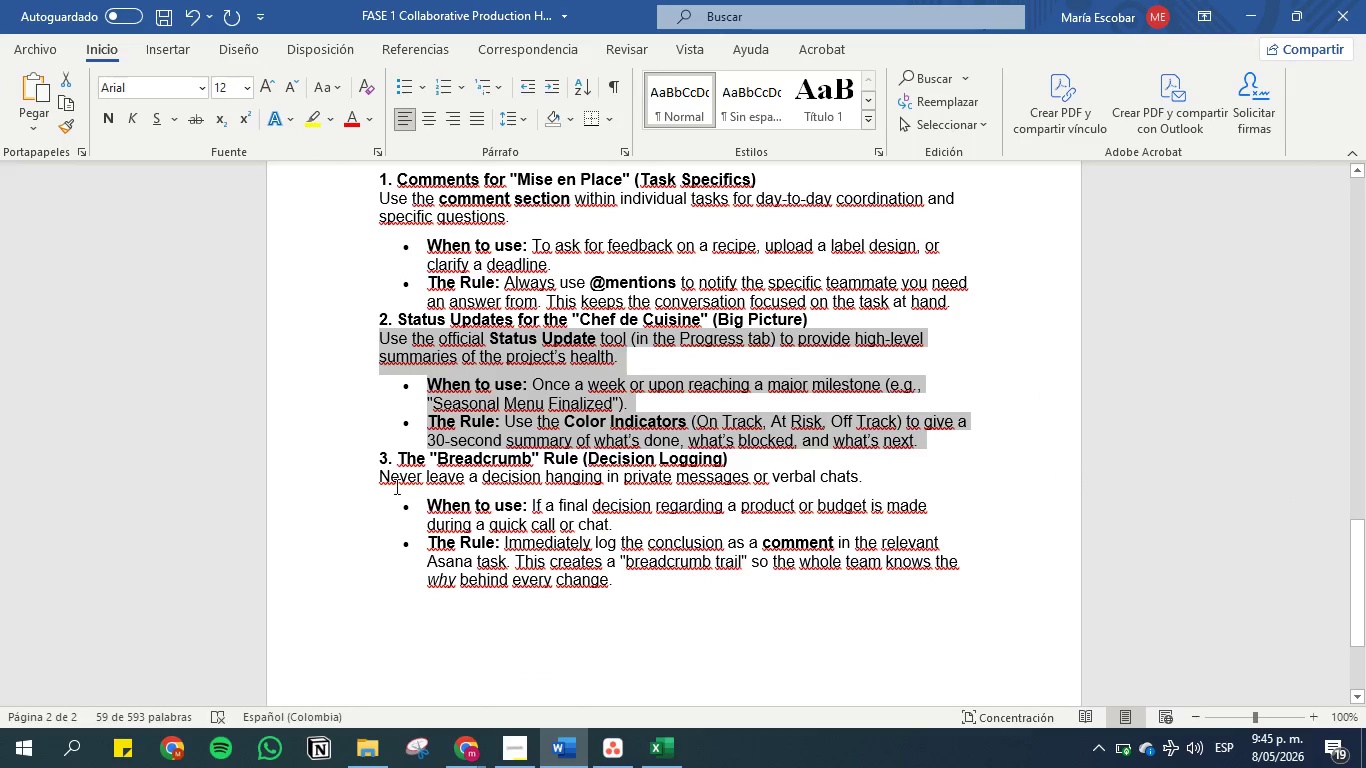 
left_click_drag(start_coordinate=[377, 476], to_coordinate=[631, 580])
 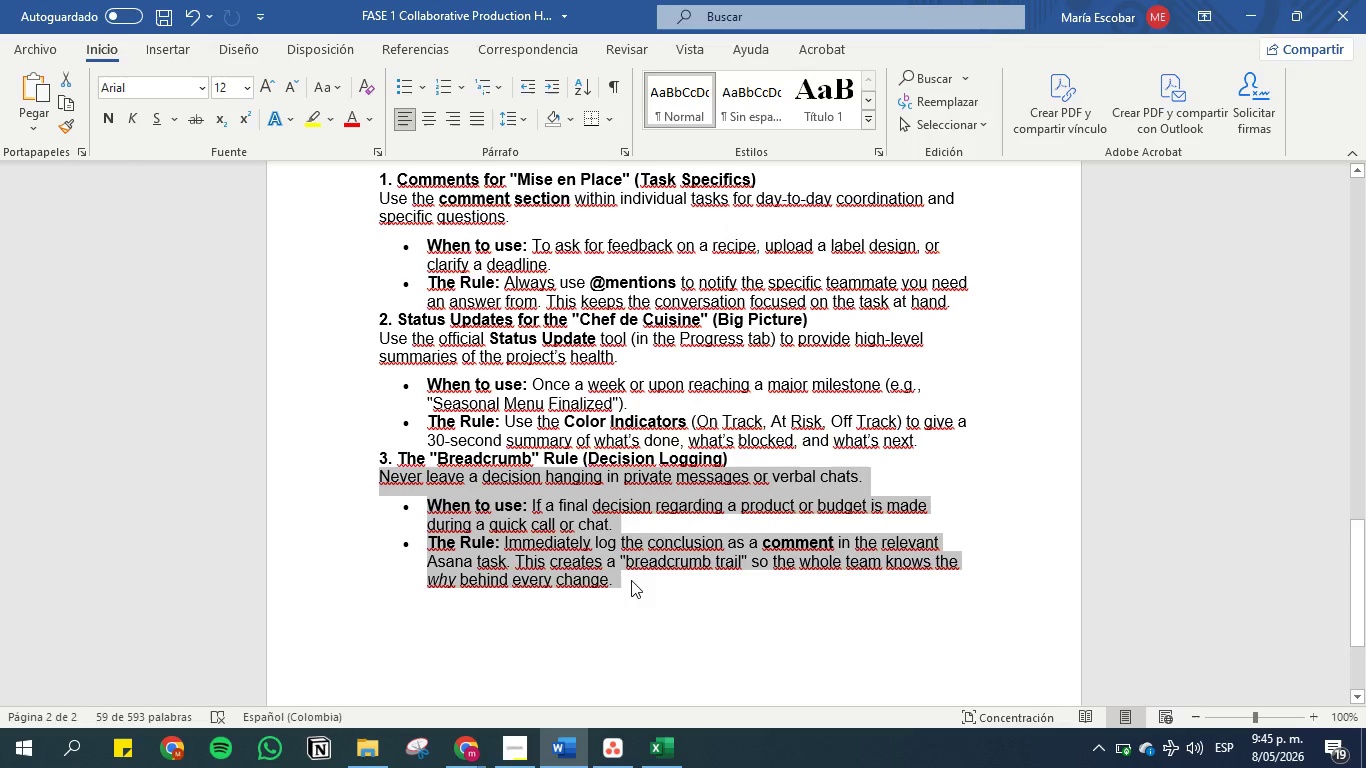 
key(Control+C)
 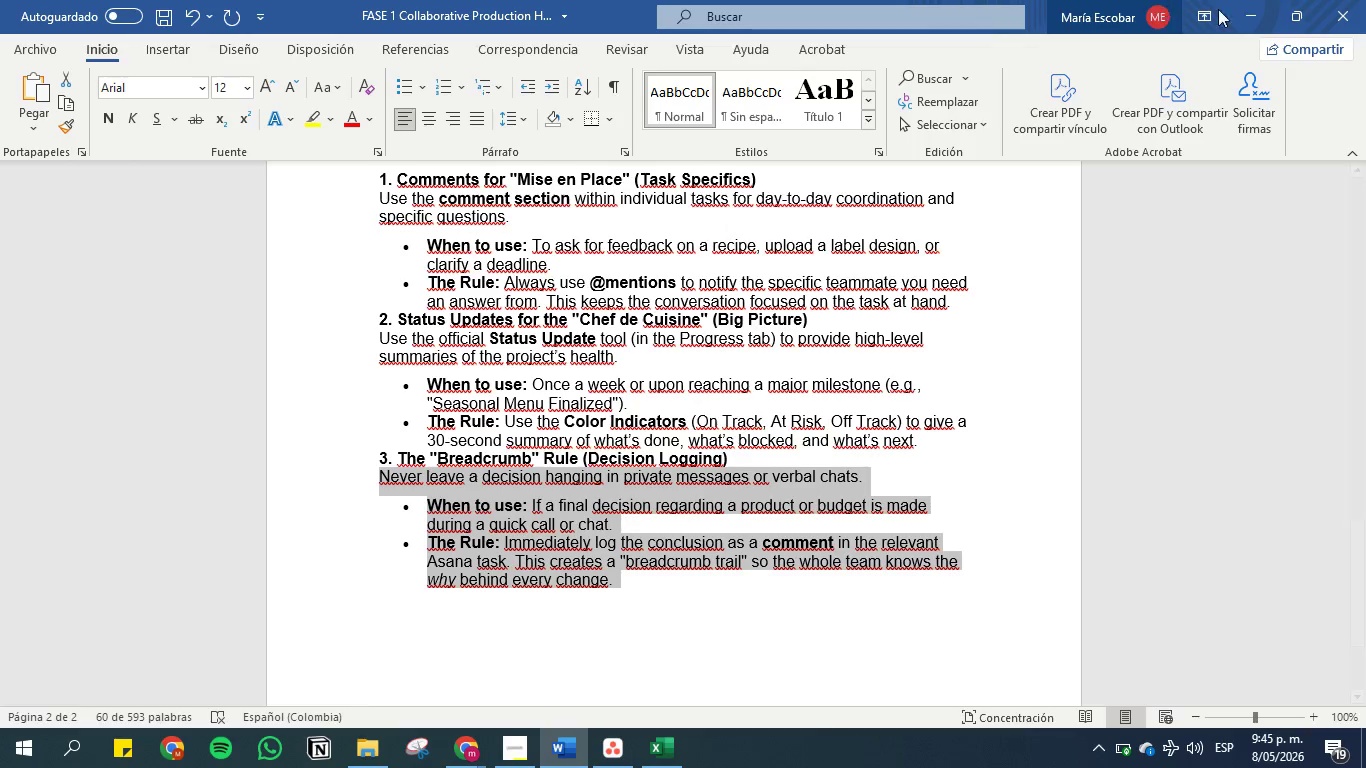 
left_click([1248, 15])
 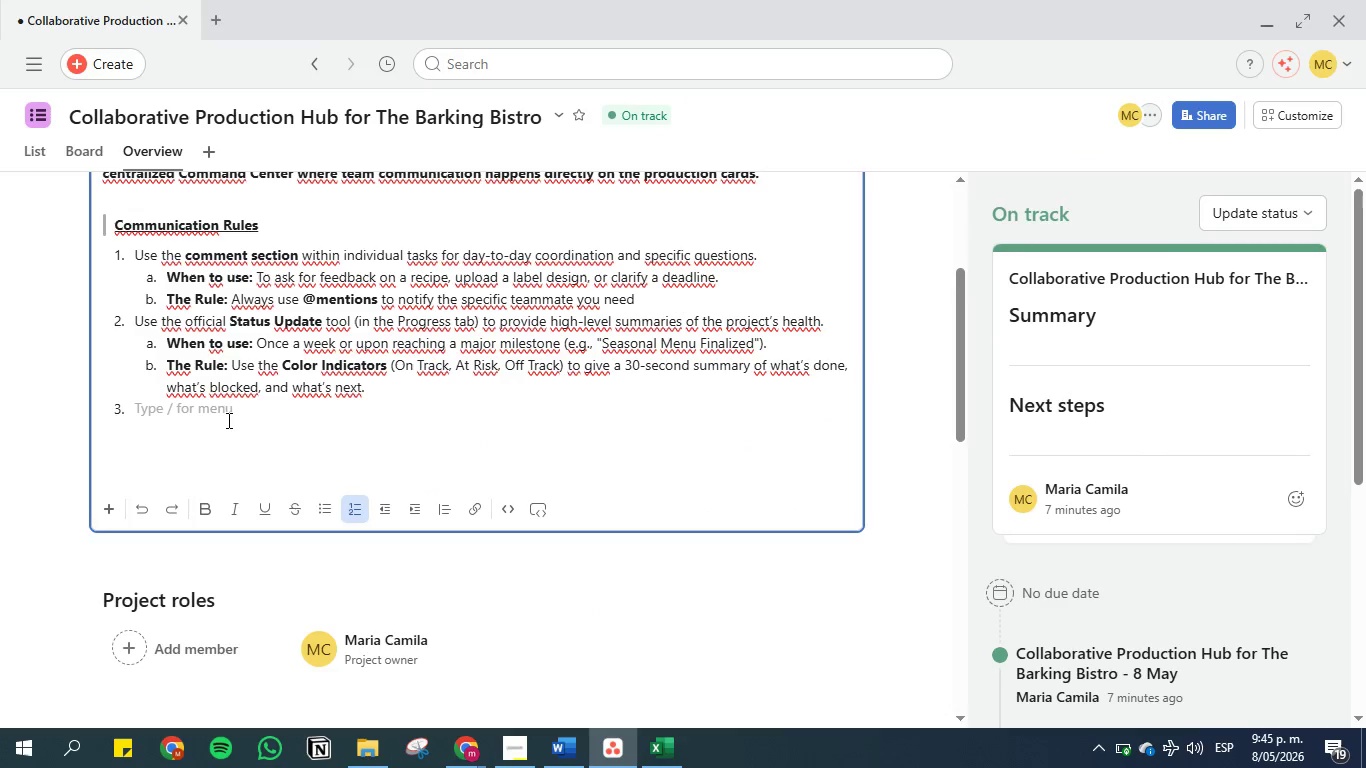 
key(Control+V)
 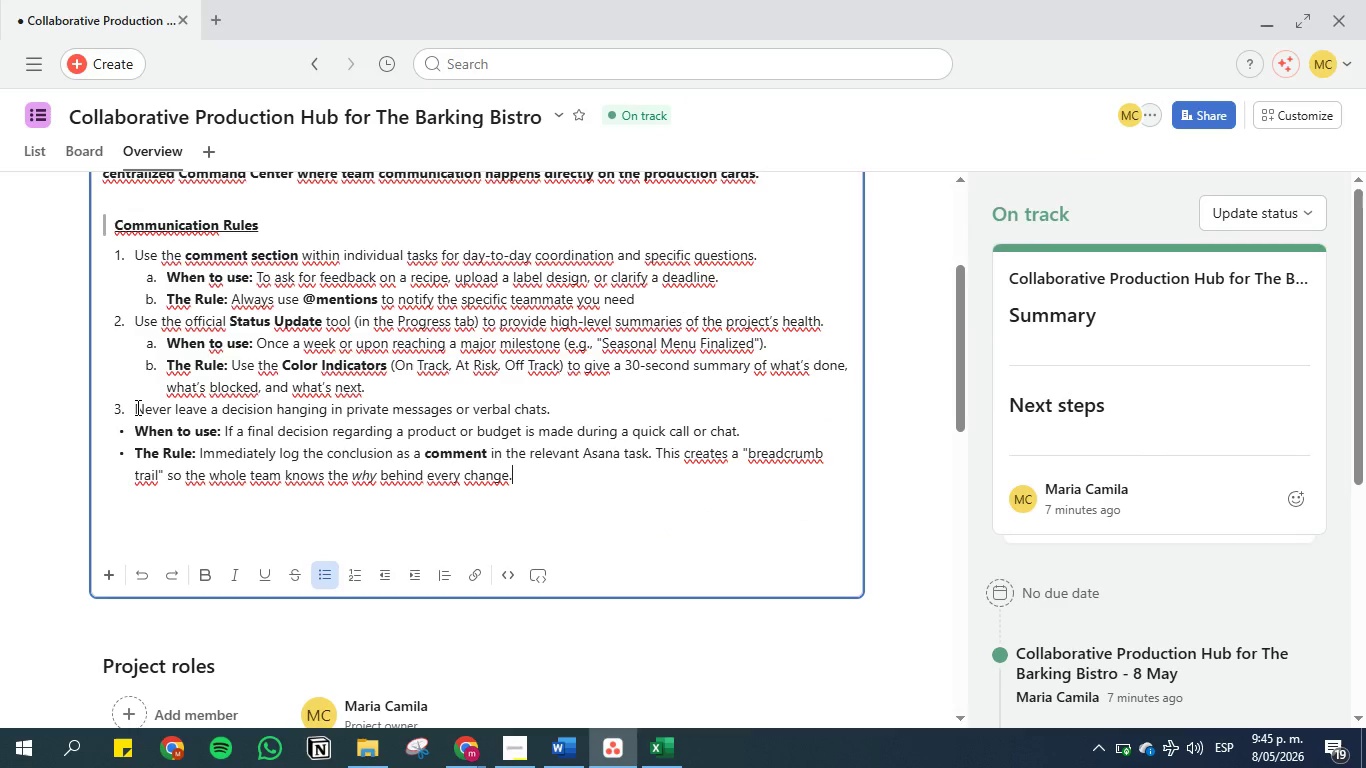 
left_click([137, 424])
 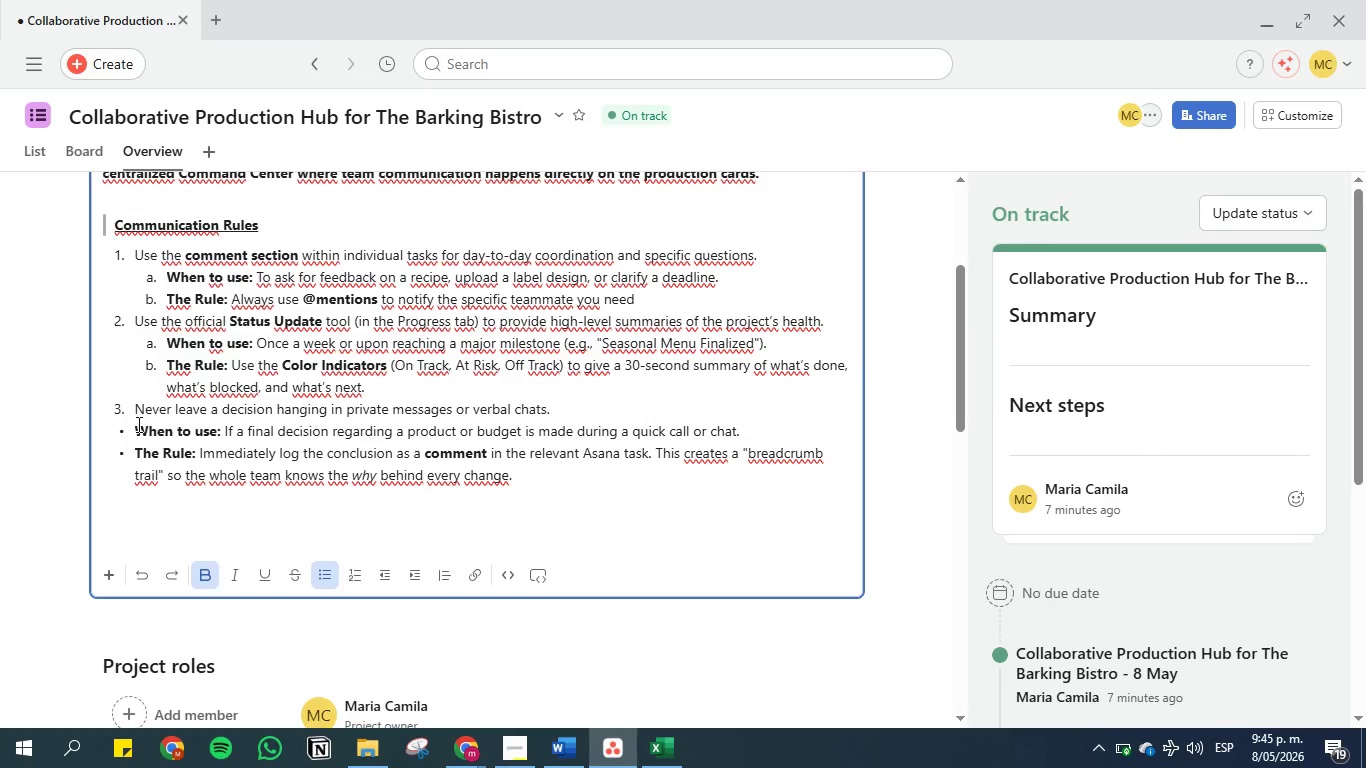 
key(Backspace)
 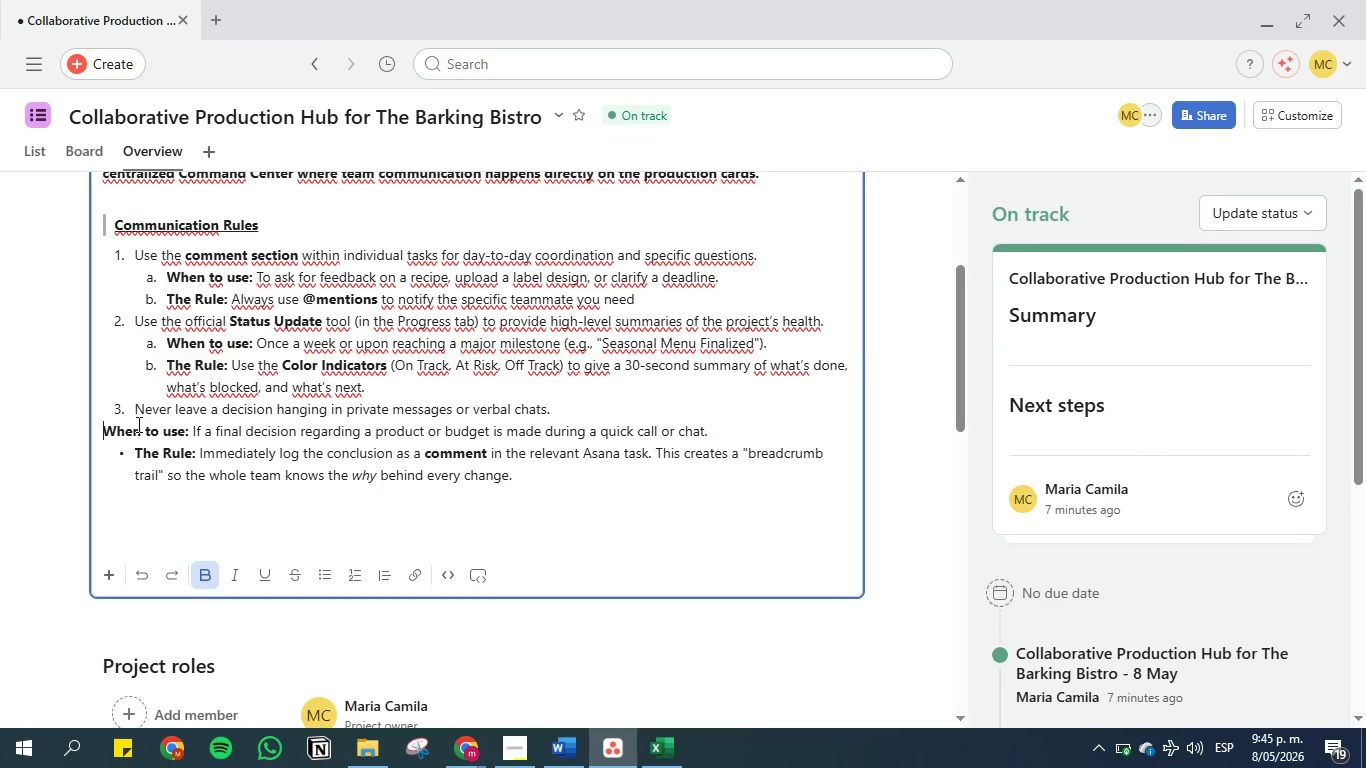 
key(Backspace)
 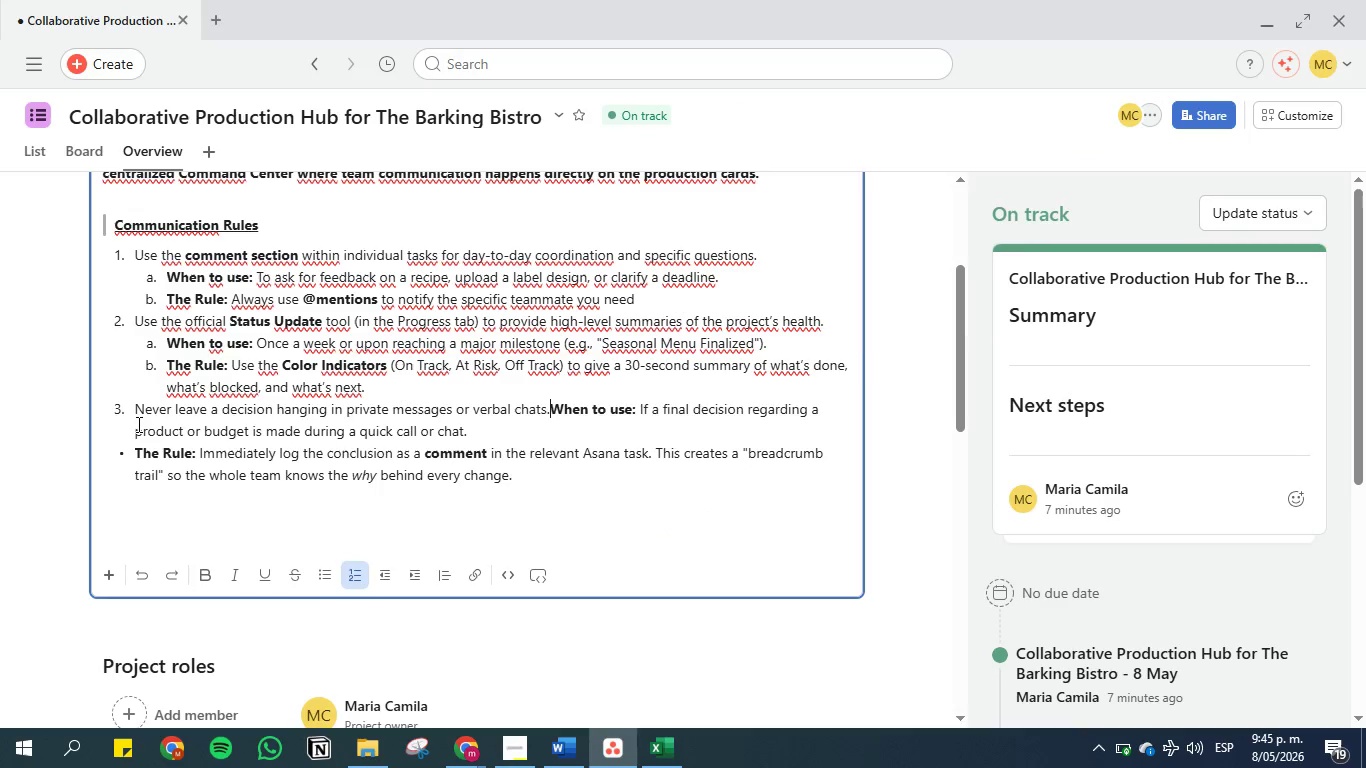 
key(Enter)
 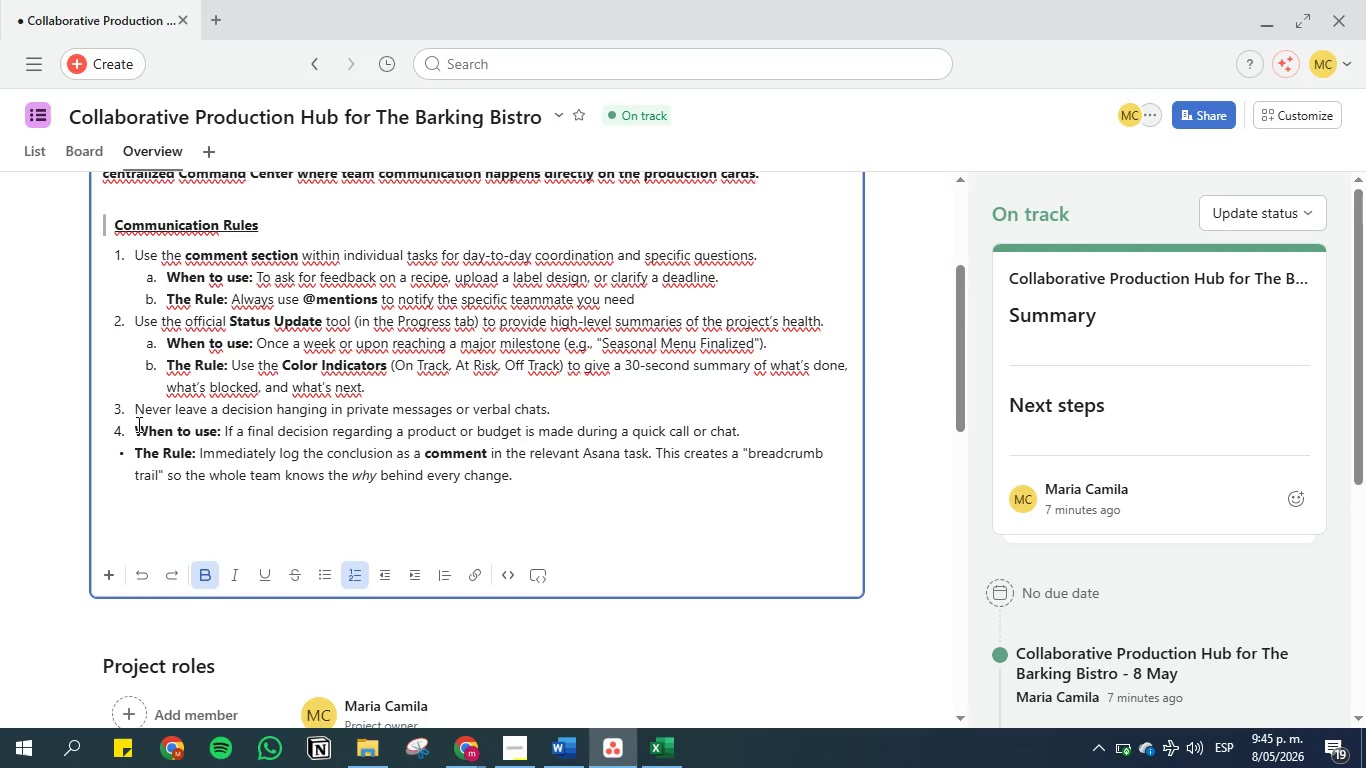 
key(Tab)
 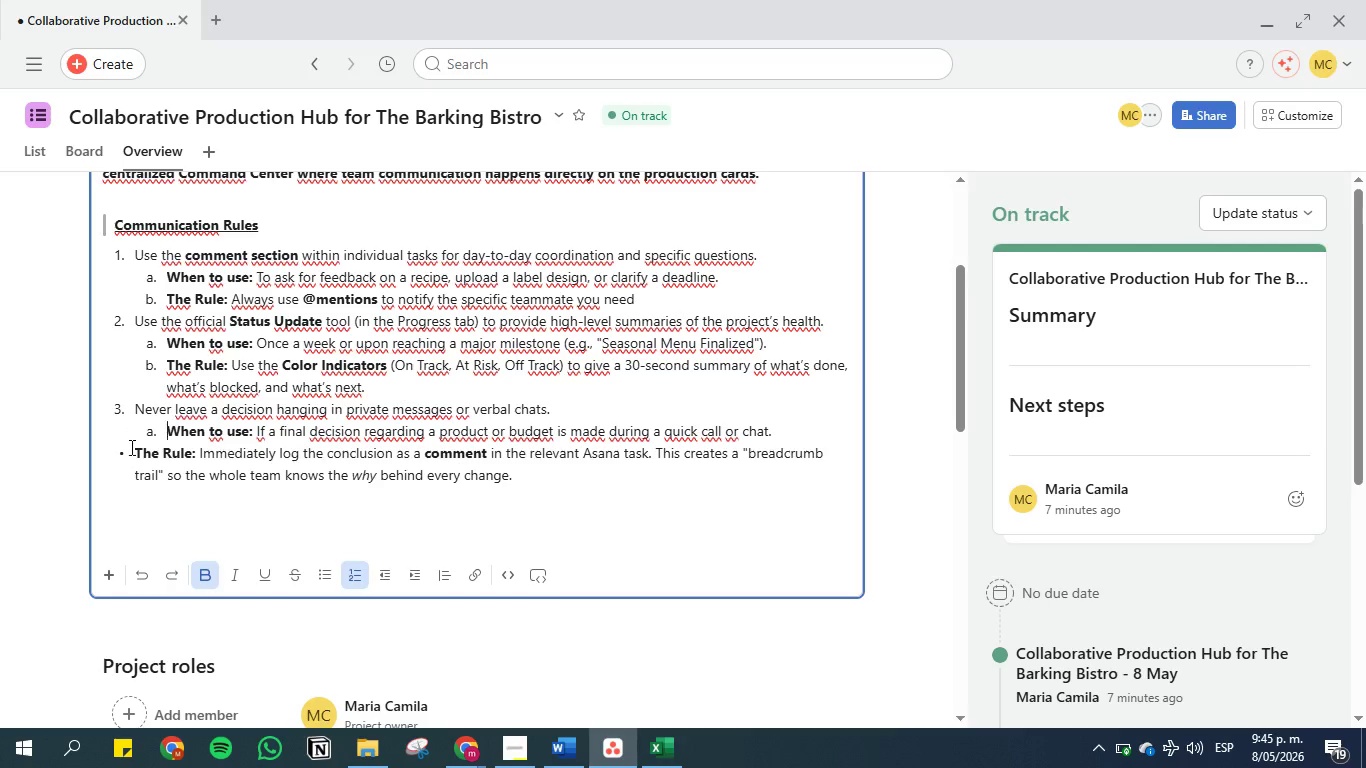 
left_click([135, 454])
 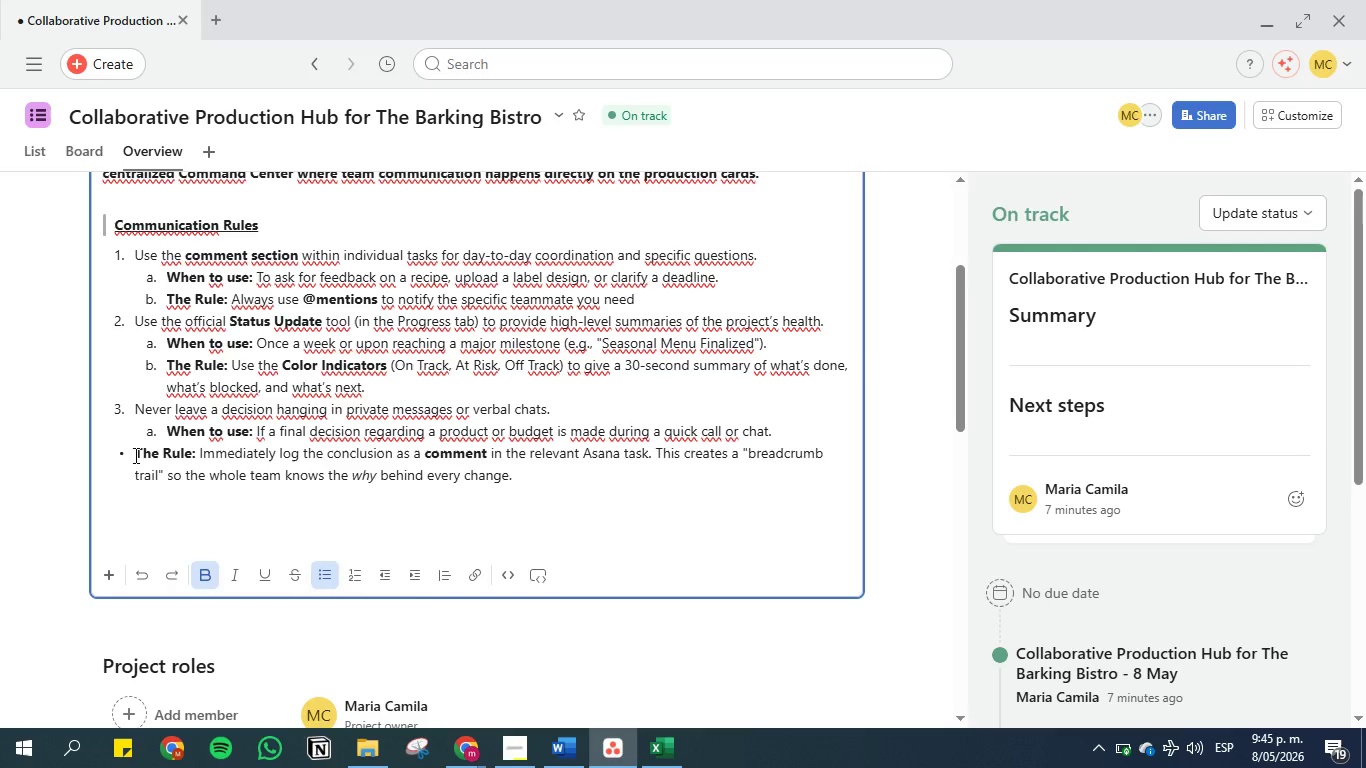 
key(Backspace)
 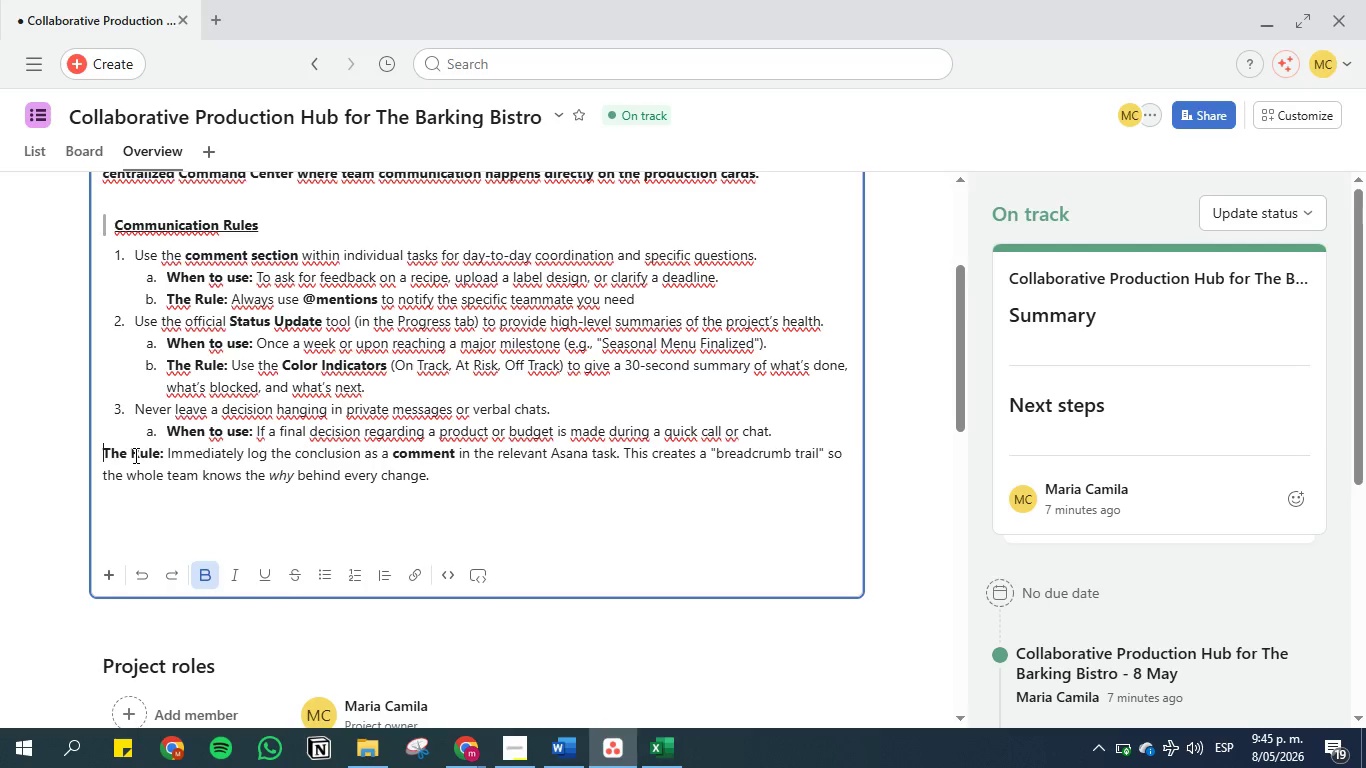 
key(Backspace)
 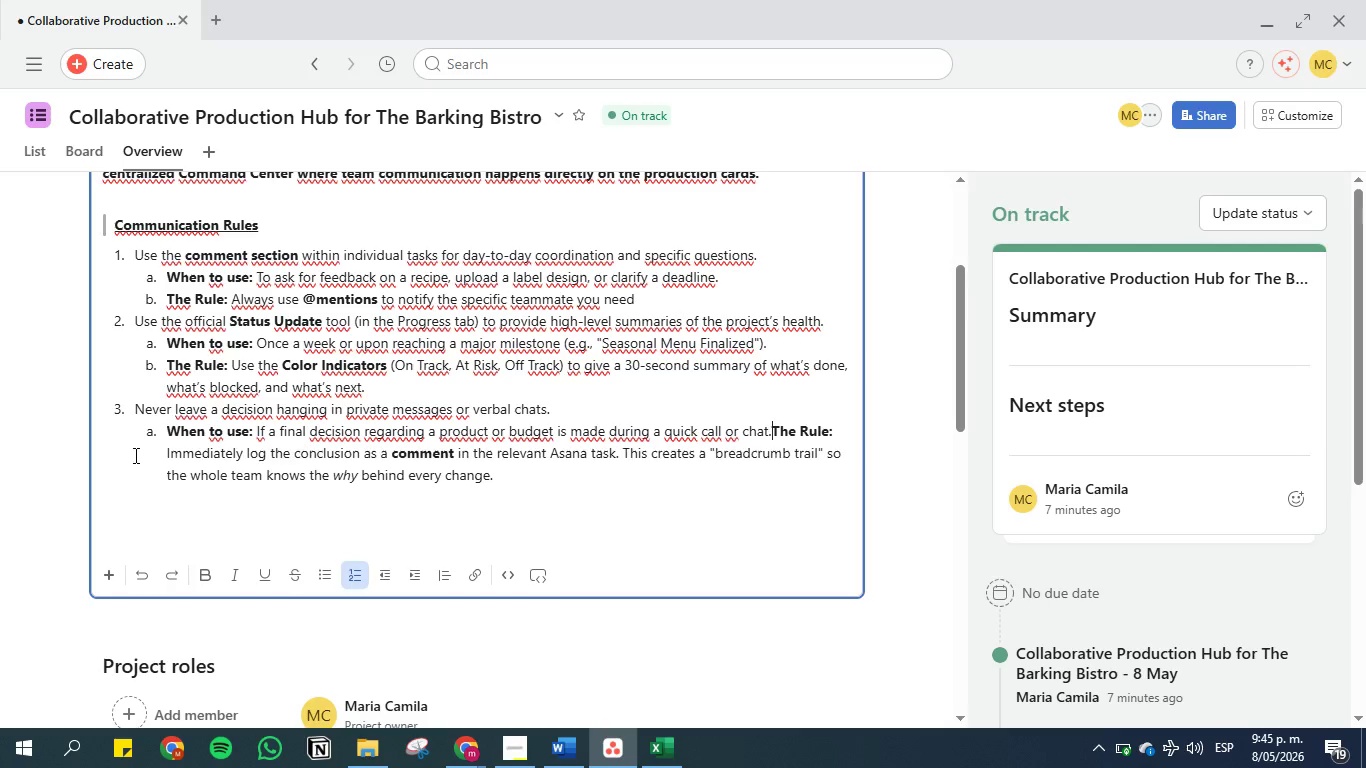 
key(Enter)
 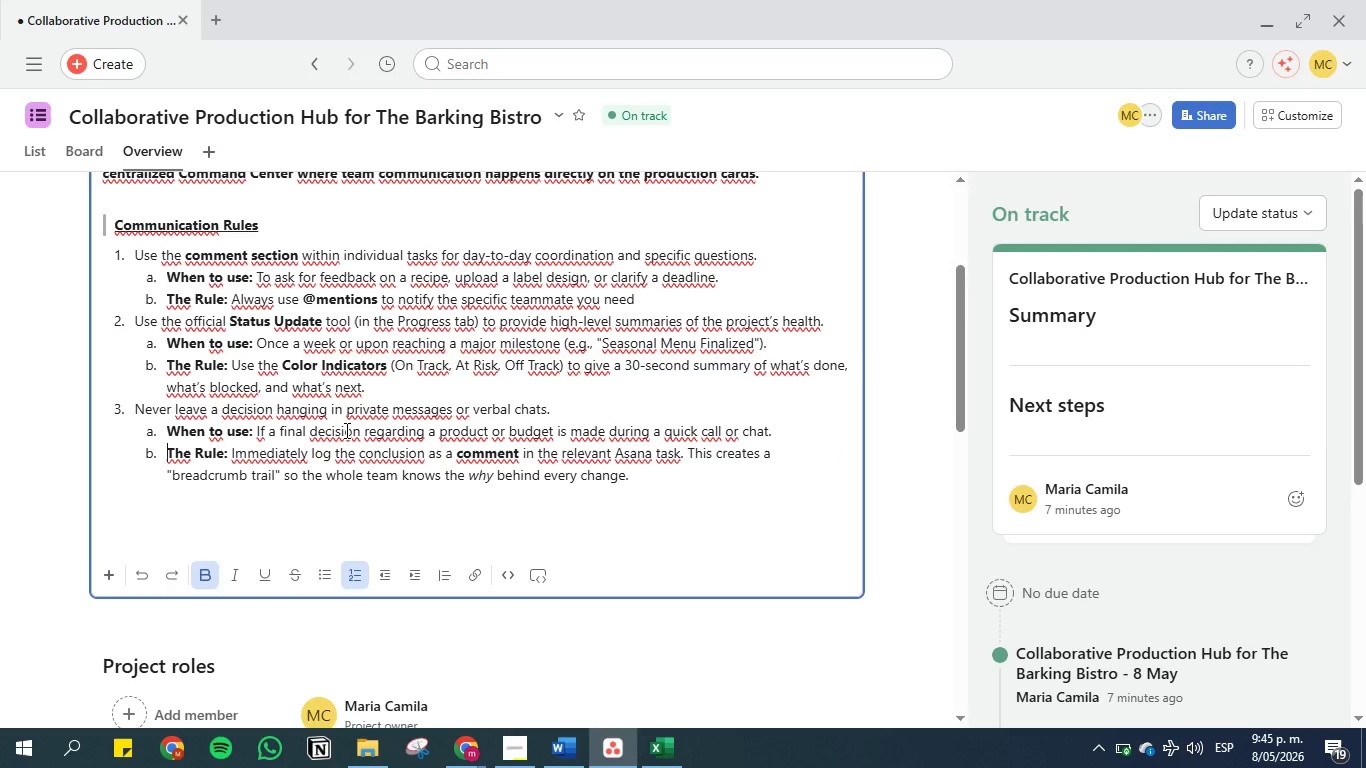 
wait(9.22)
 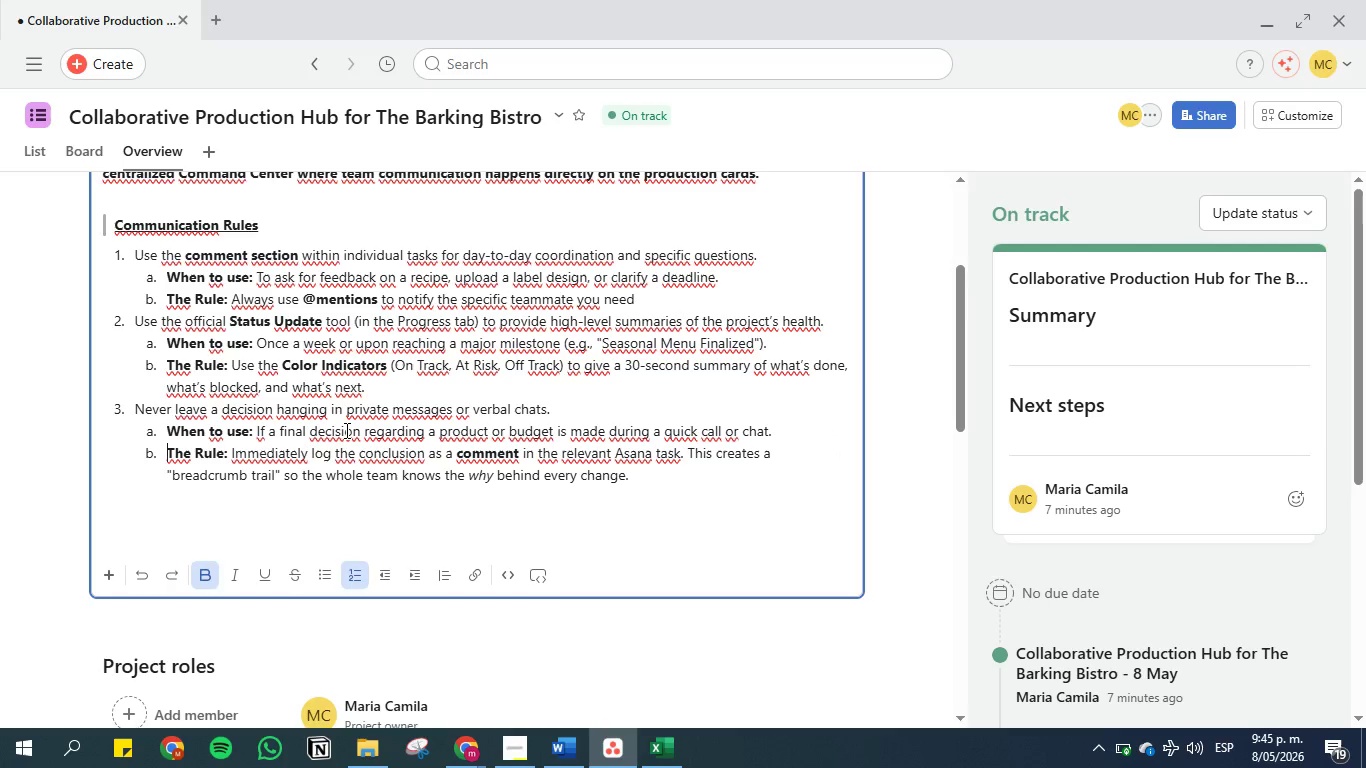 
left_click([553, 754])
 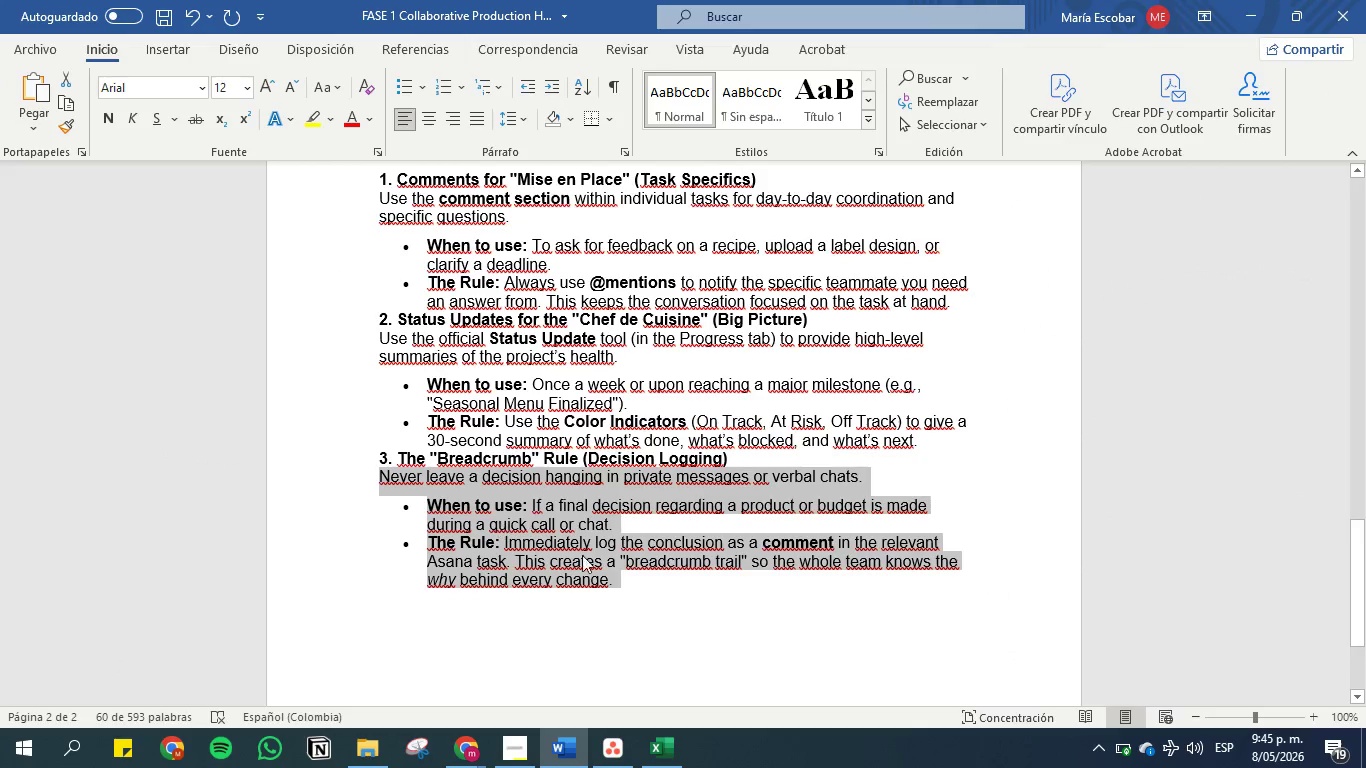 
left_click([631, 593])
 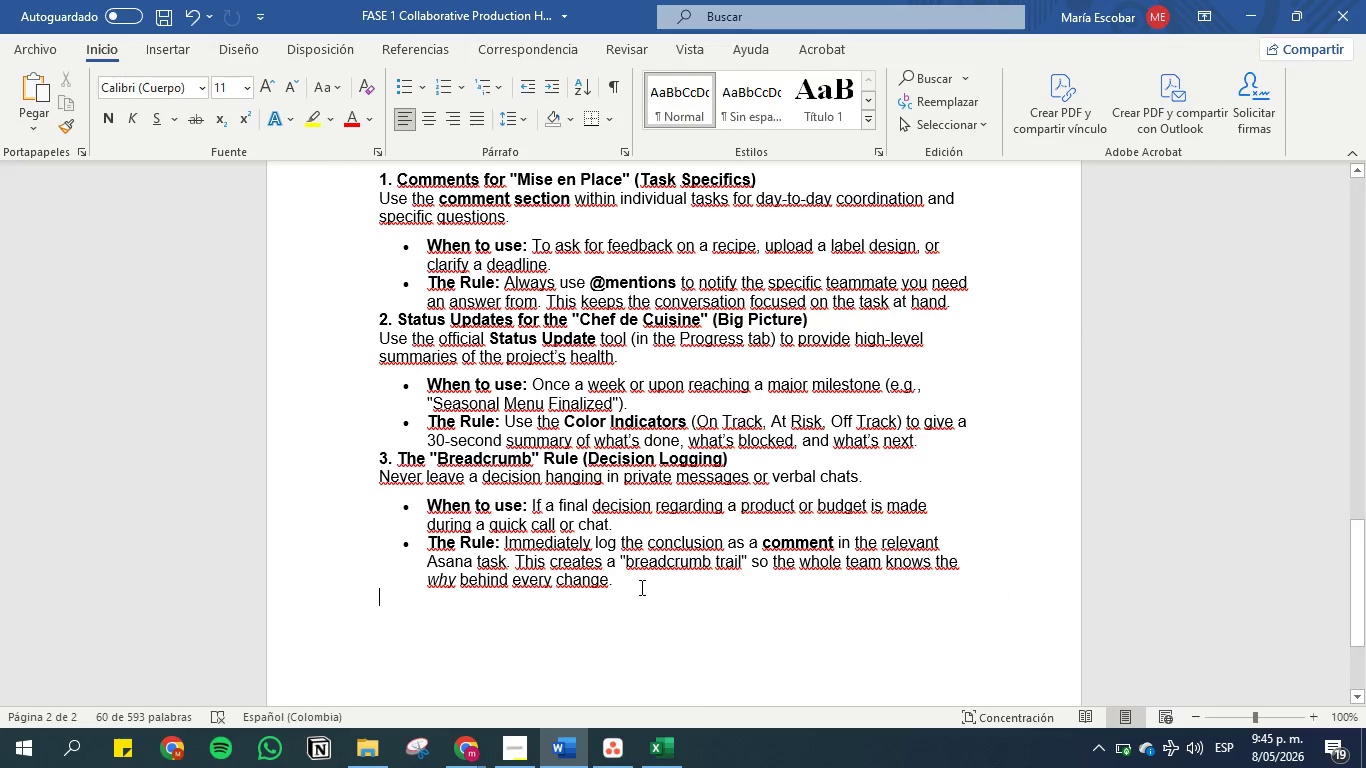 
left_click_drag(start_coordinate=[640, 587], to_coordinate=[383, 251])
 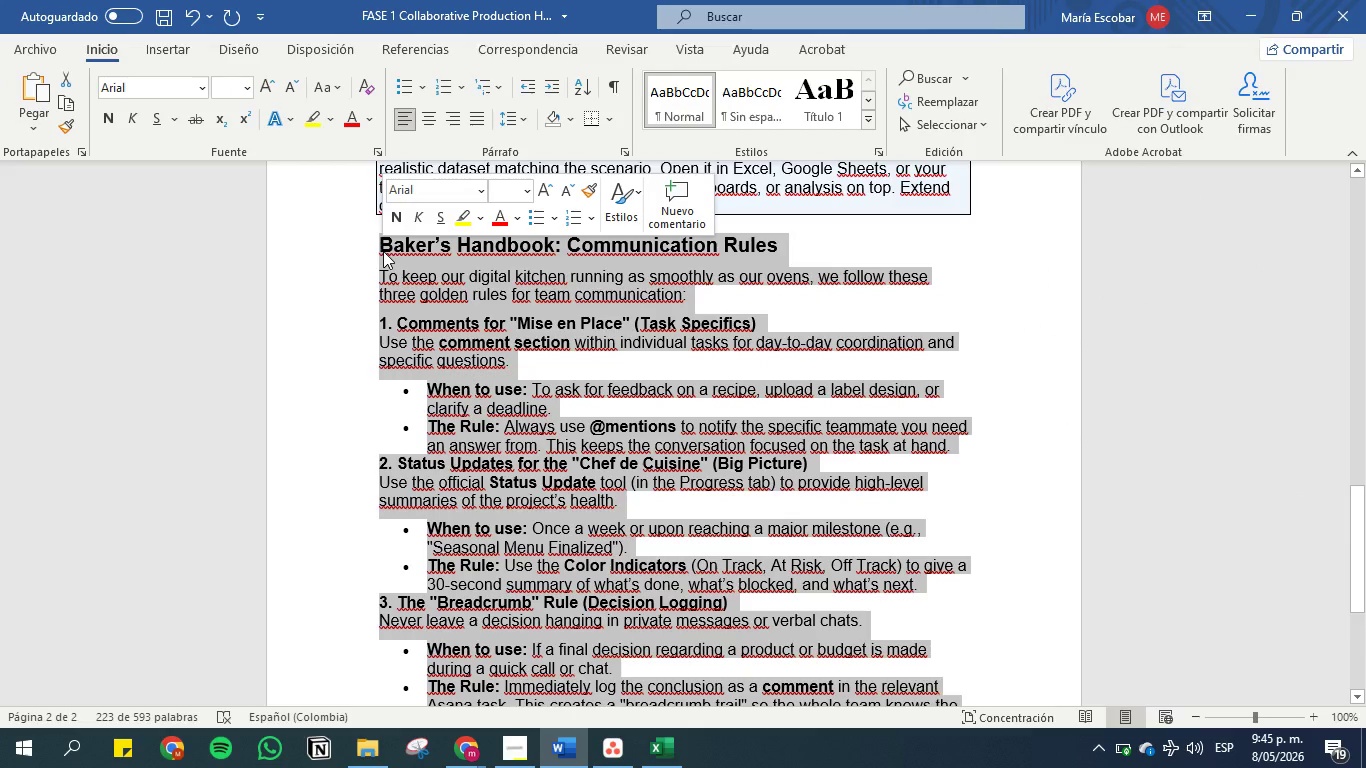 
scroll: coordinate [443, 298], scroll_direction: up, amount: 3.0
 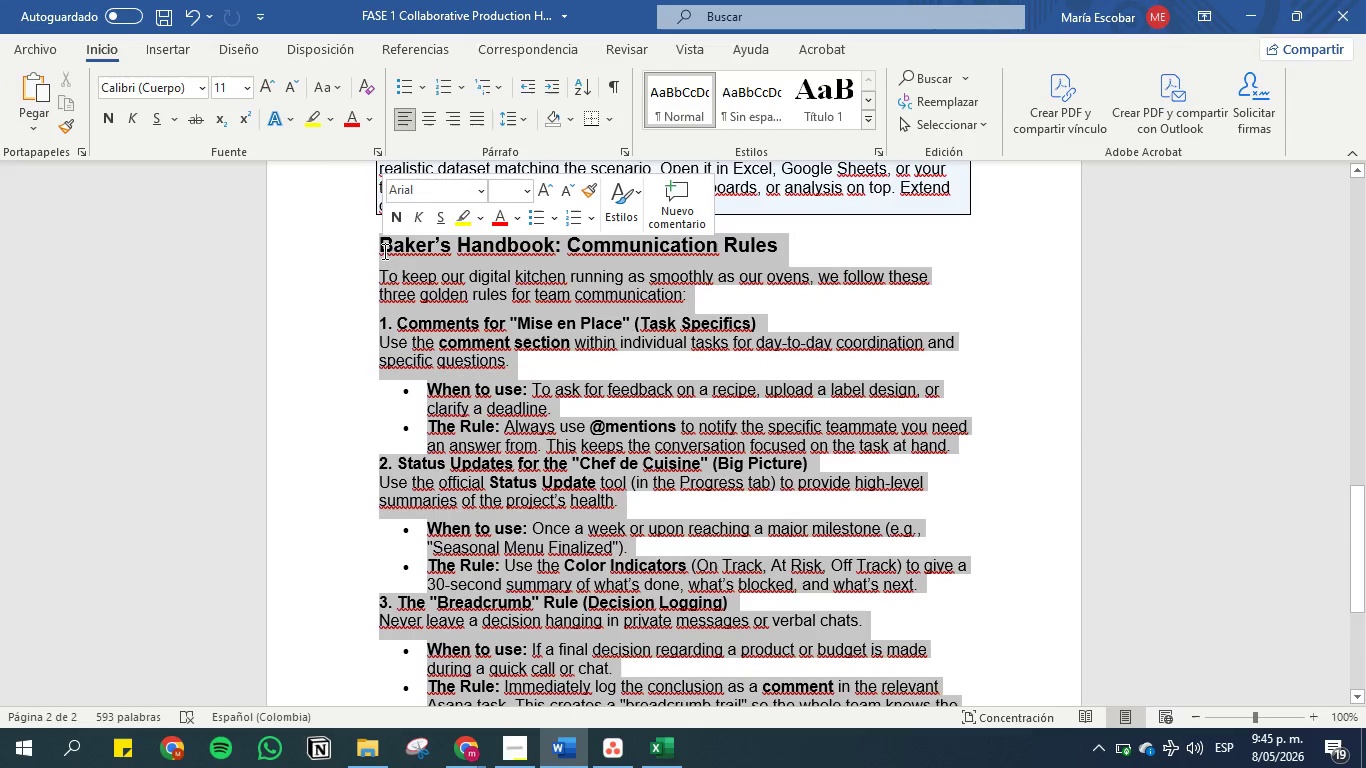 
key(Backspace)
 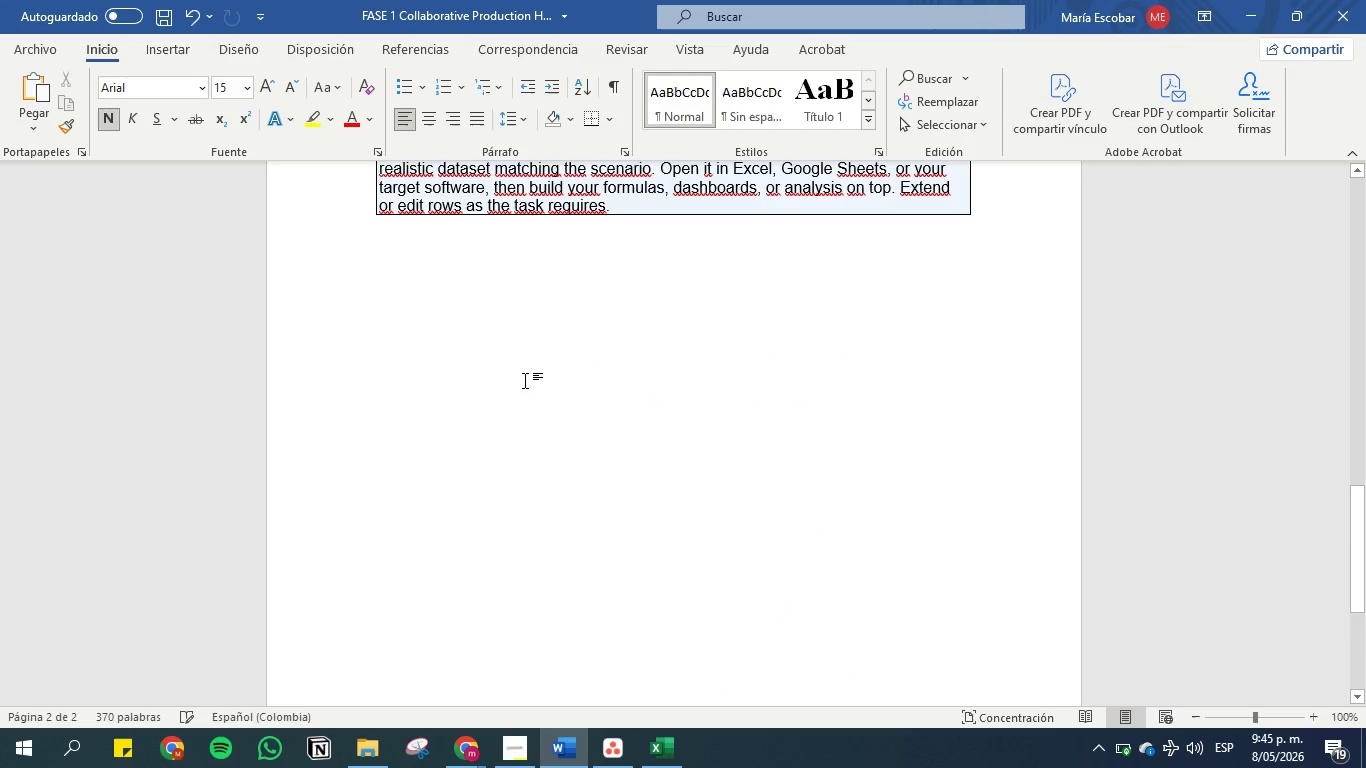 
scroll: coordinate [536, 451], scroll_direction: down, amount: 5.0
 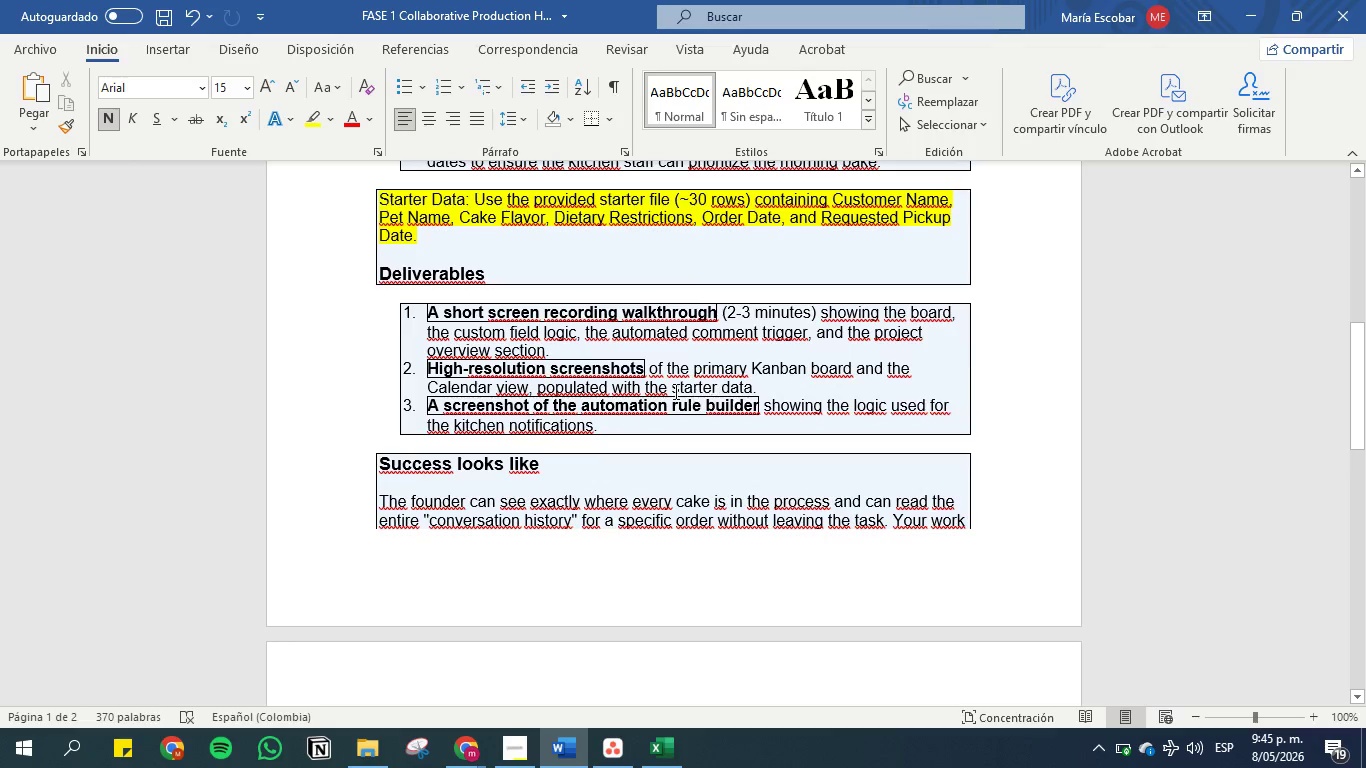 
left_click([660, 388])
 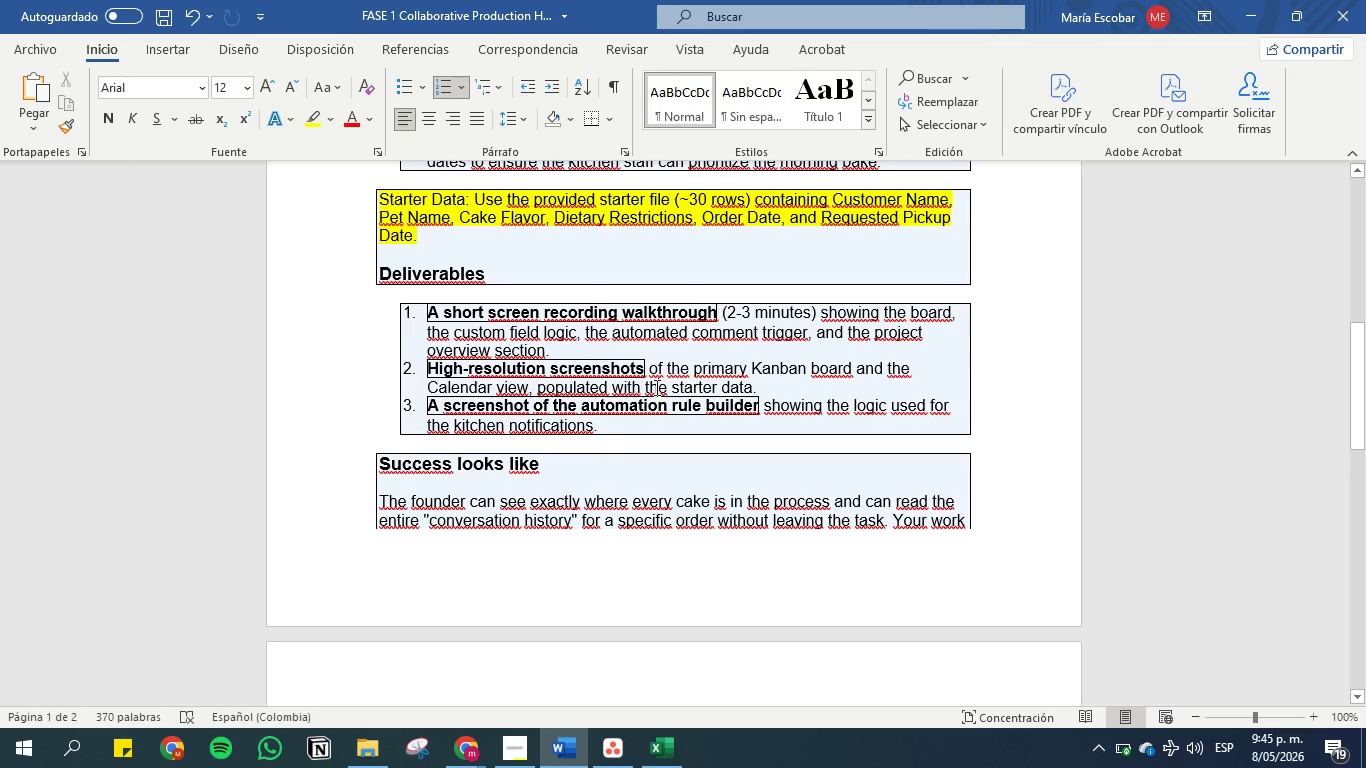 
scroll: coordinate [655, 387], scroll_direction: up, amount: 6.0
 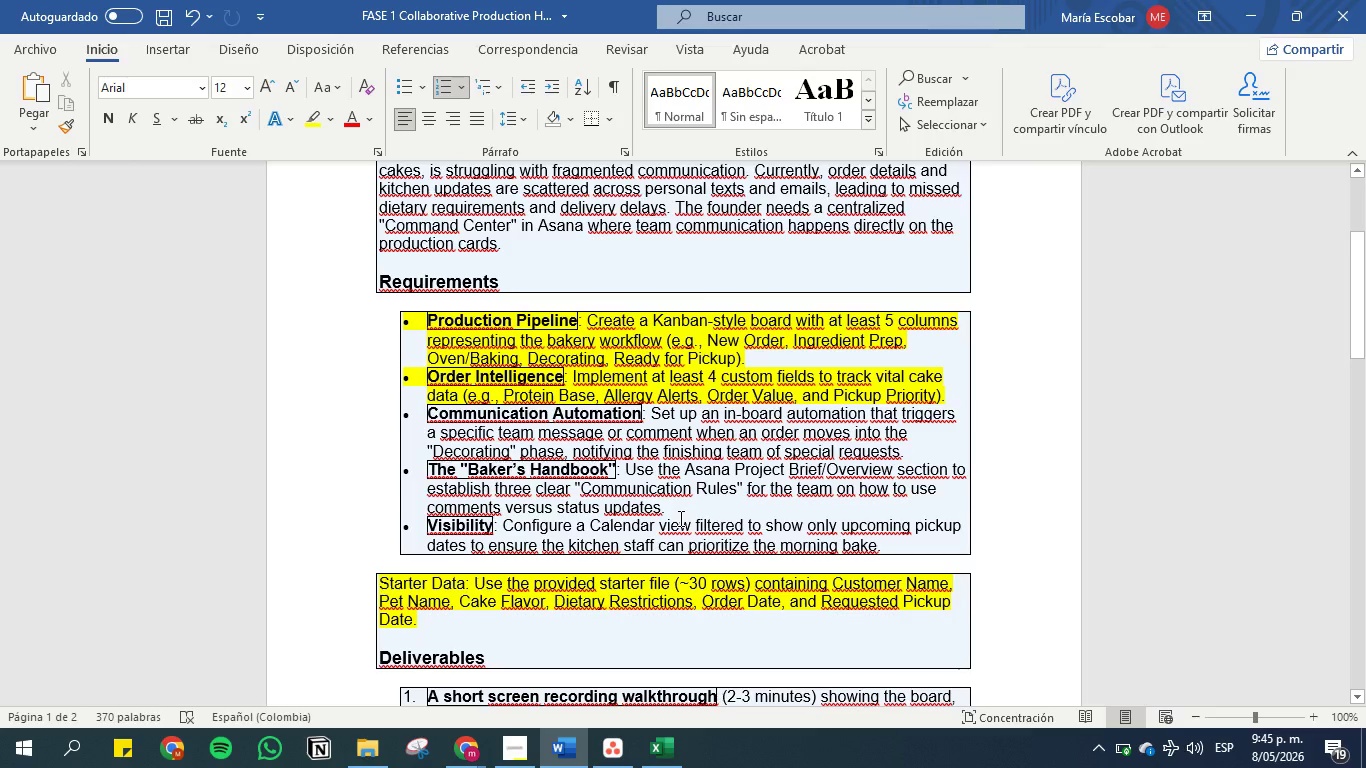 
wait(7.17)
 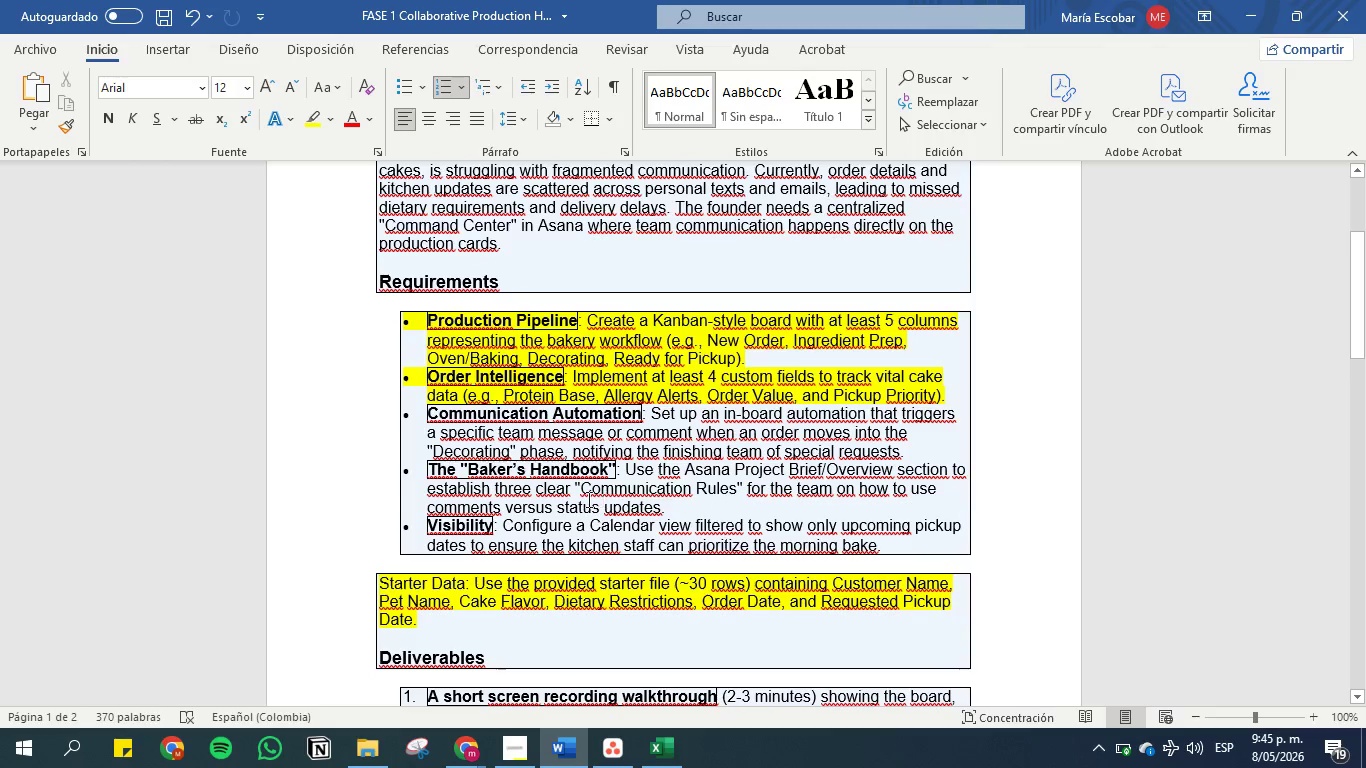 
left_click_drag(start_coordinate=[672, 506], to_coordinate=[563, 506])
 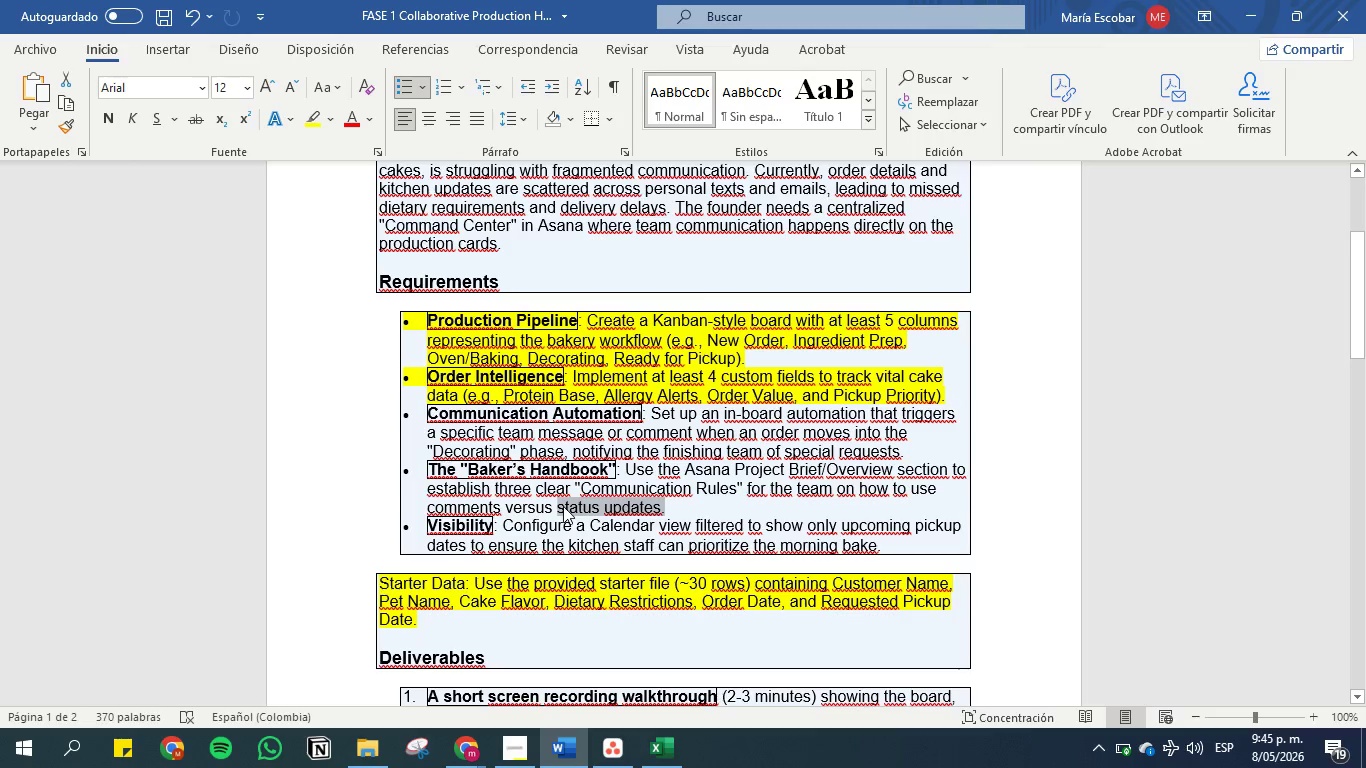 
key(Control+C)
 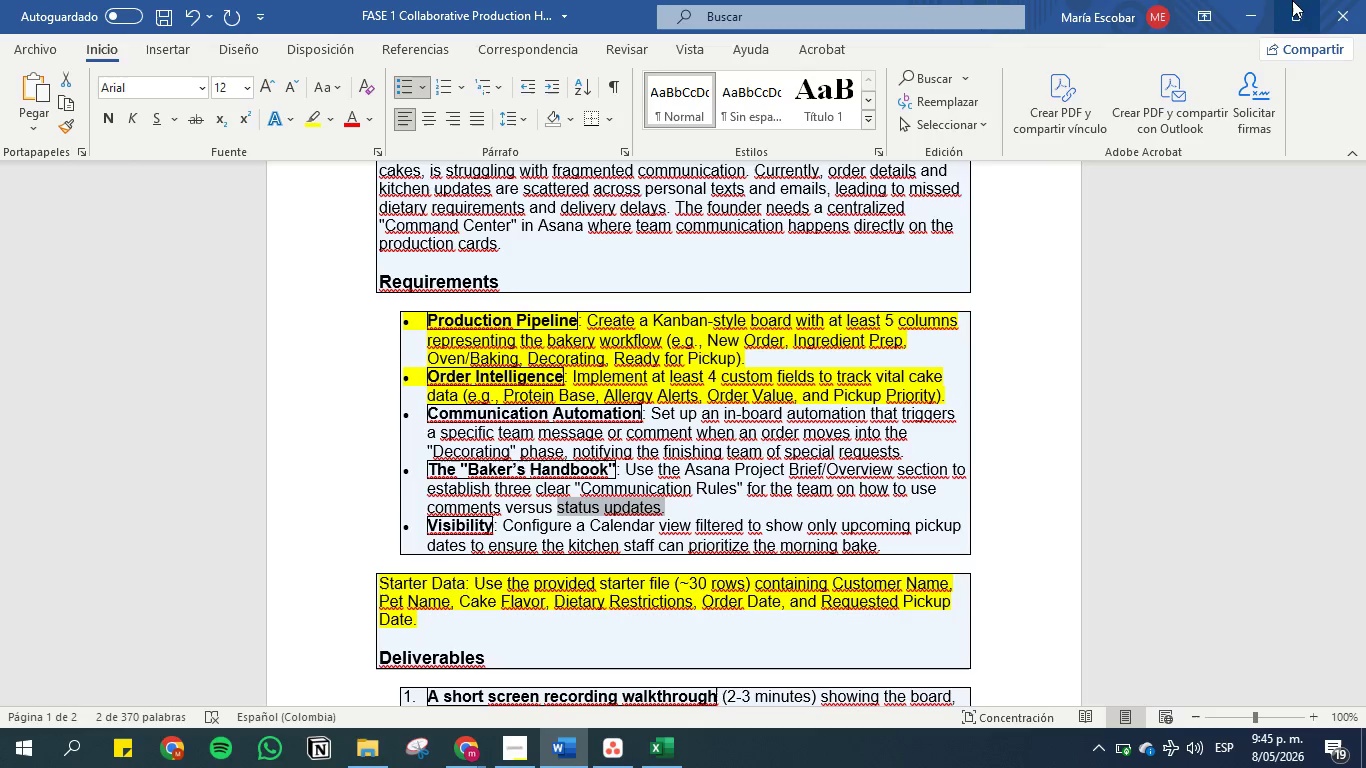 
left_click([1259, 5])
 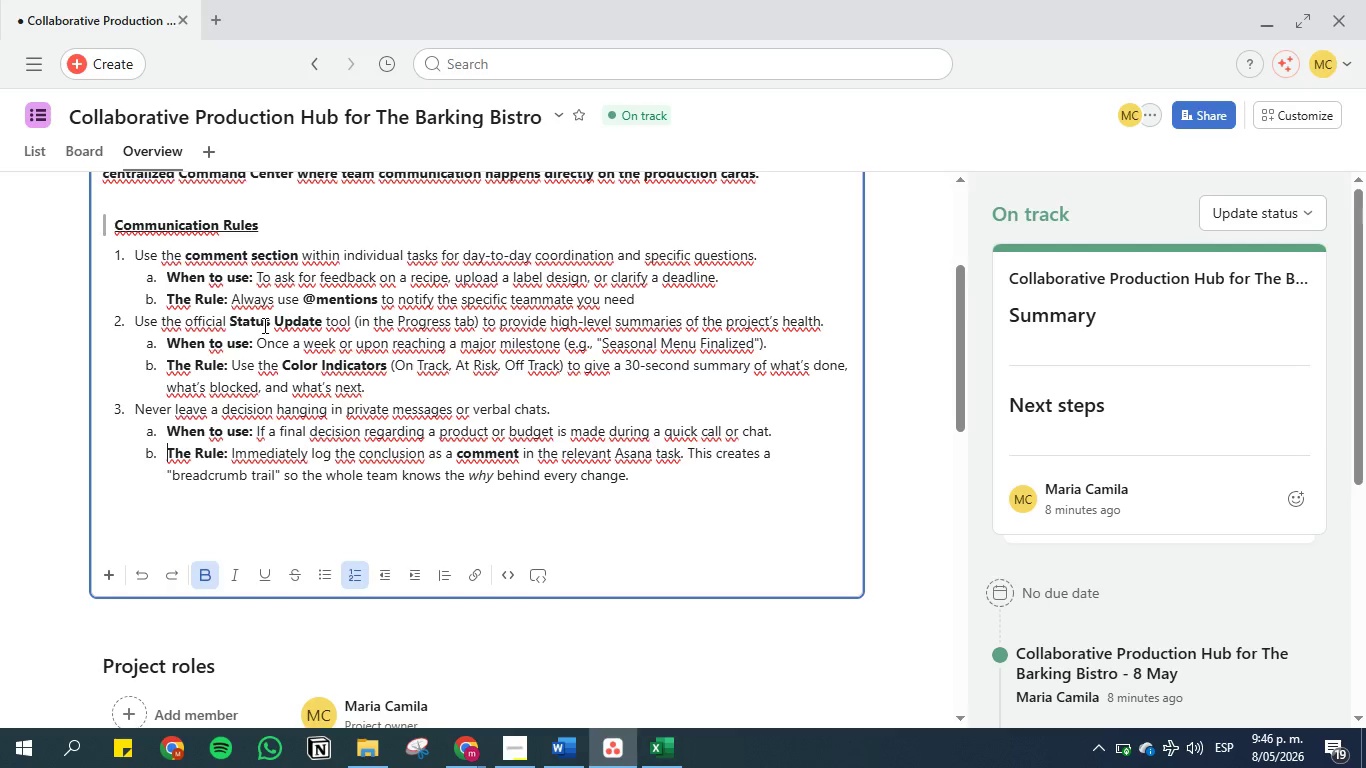 
wait(12.73)
 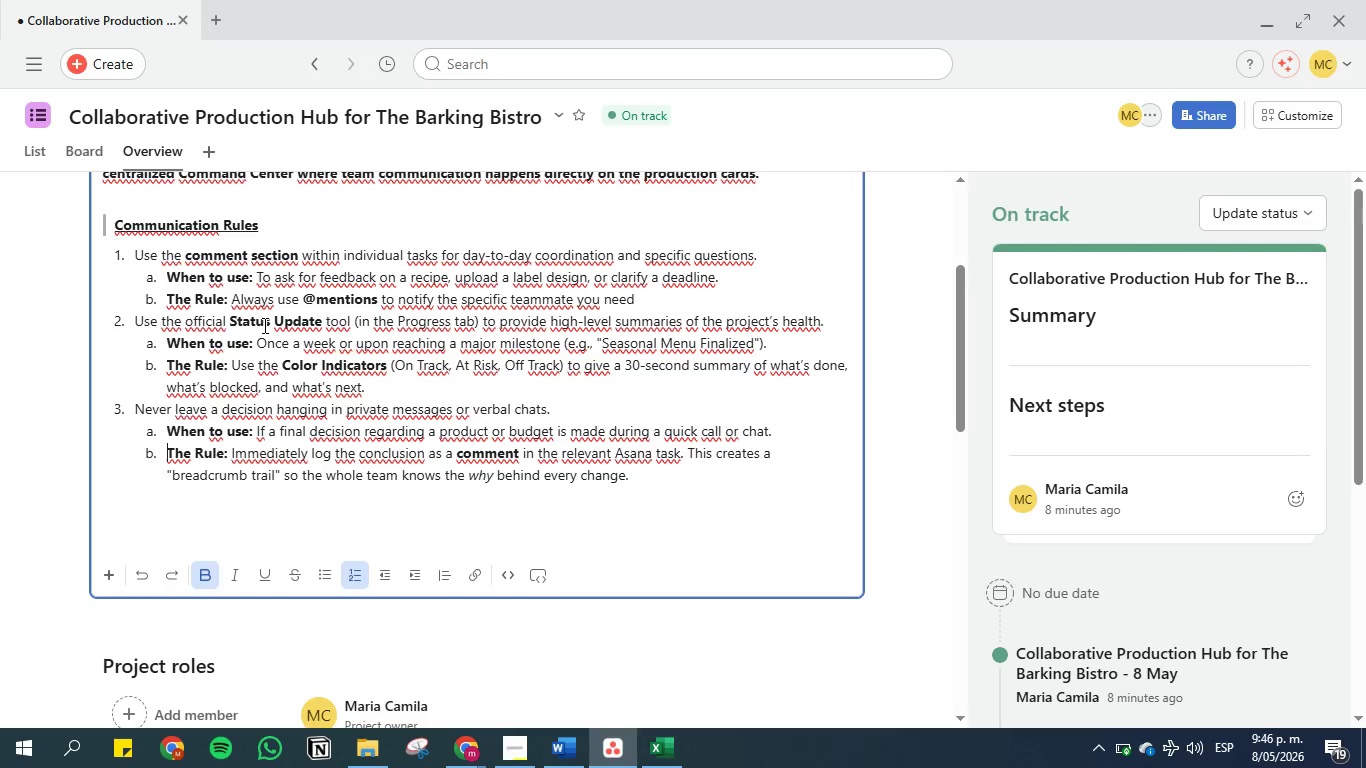 
left_click([426, 361])
 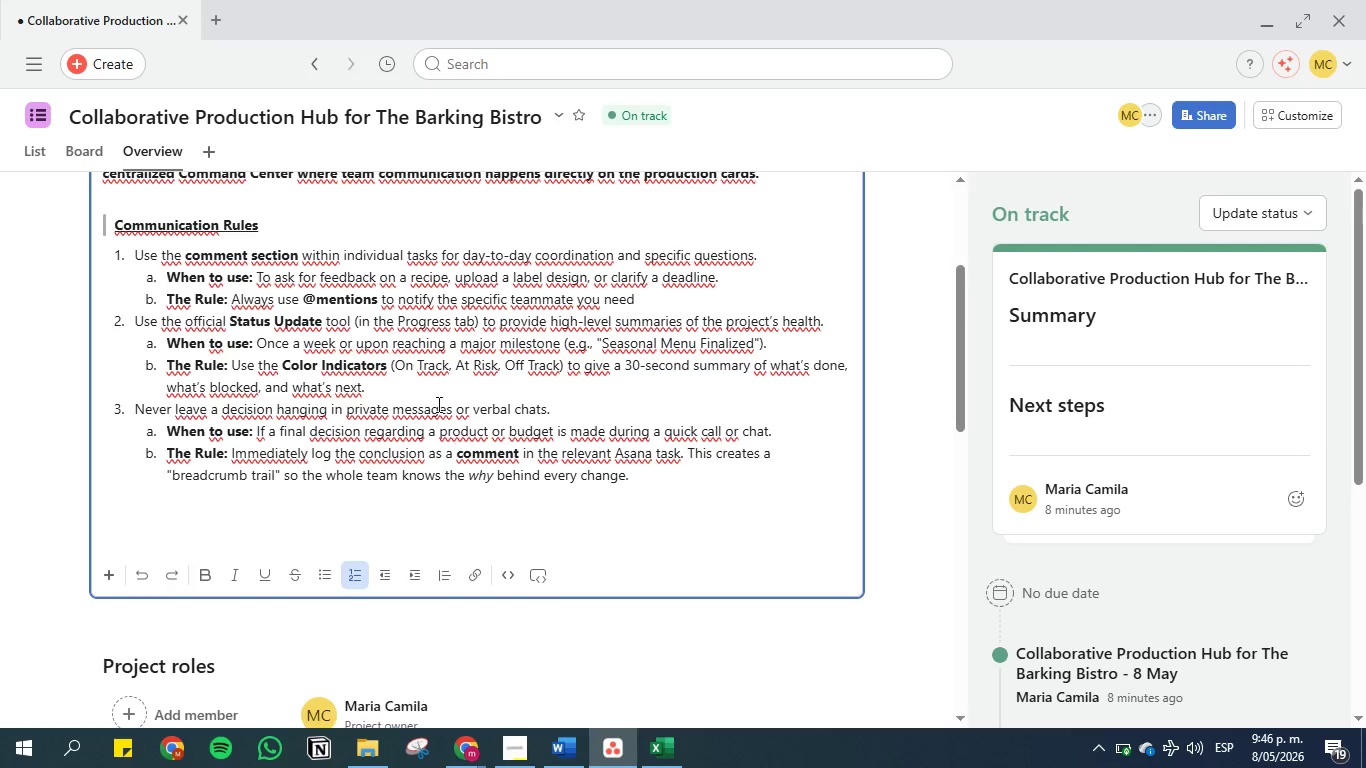 
left_click([426, 381])
 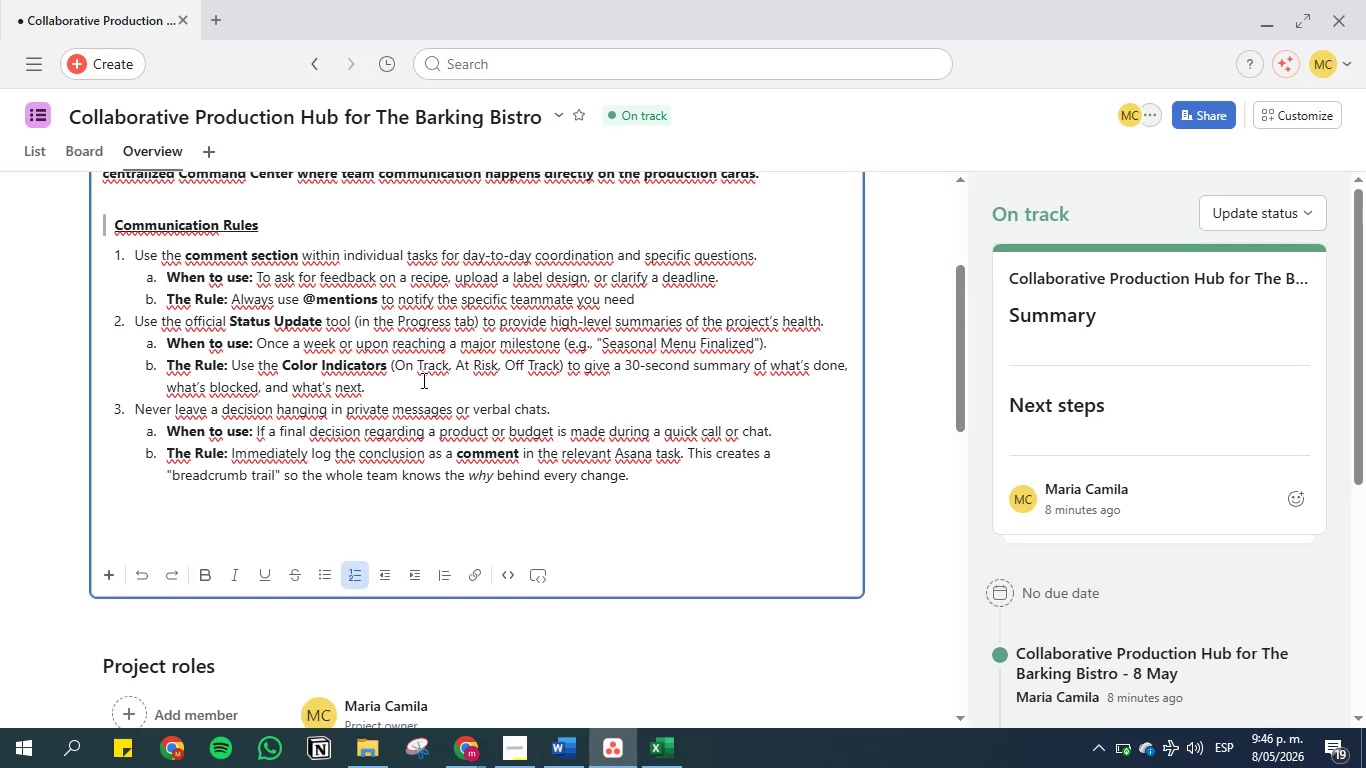 
key(Enter)
 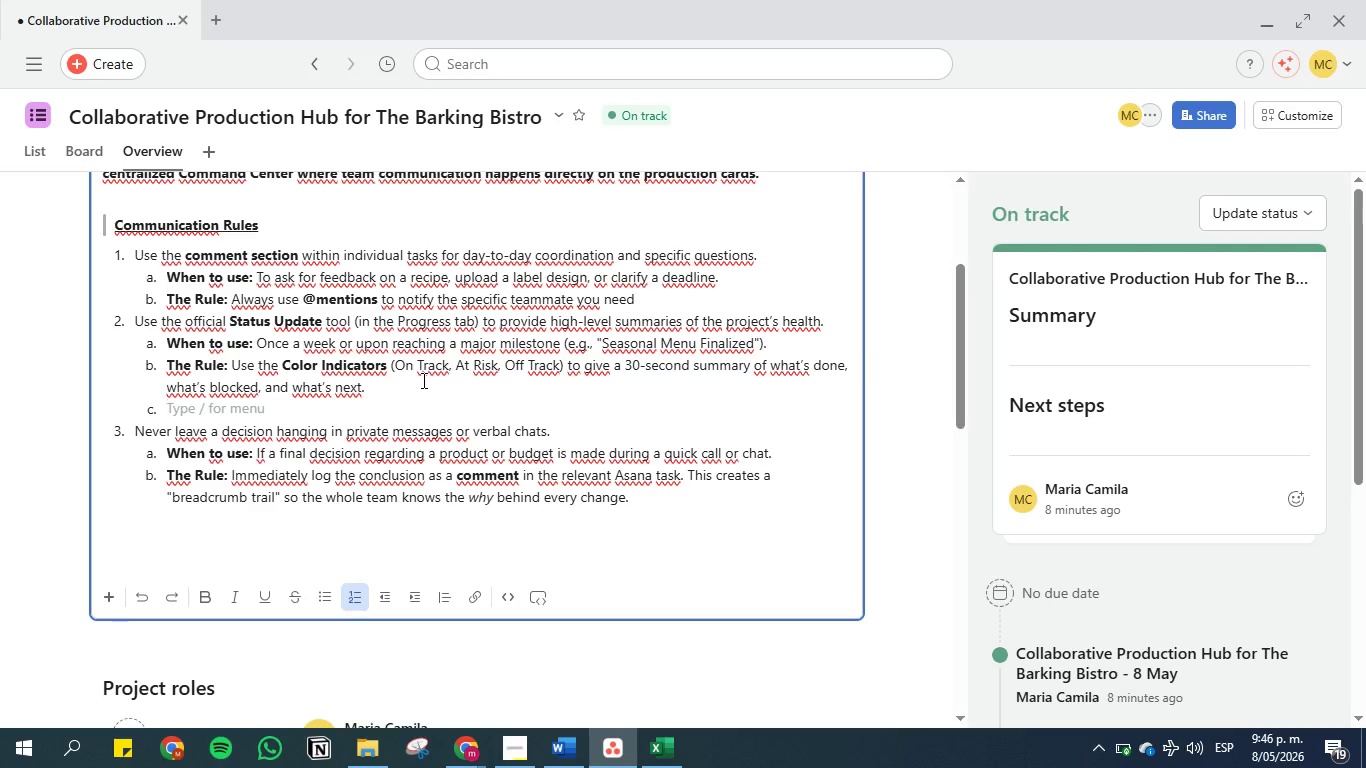 
key(Backspace)
 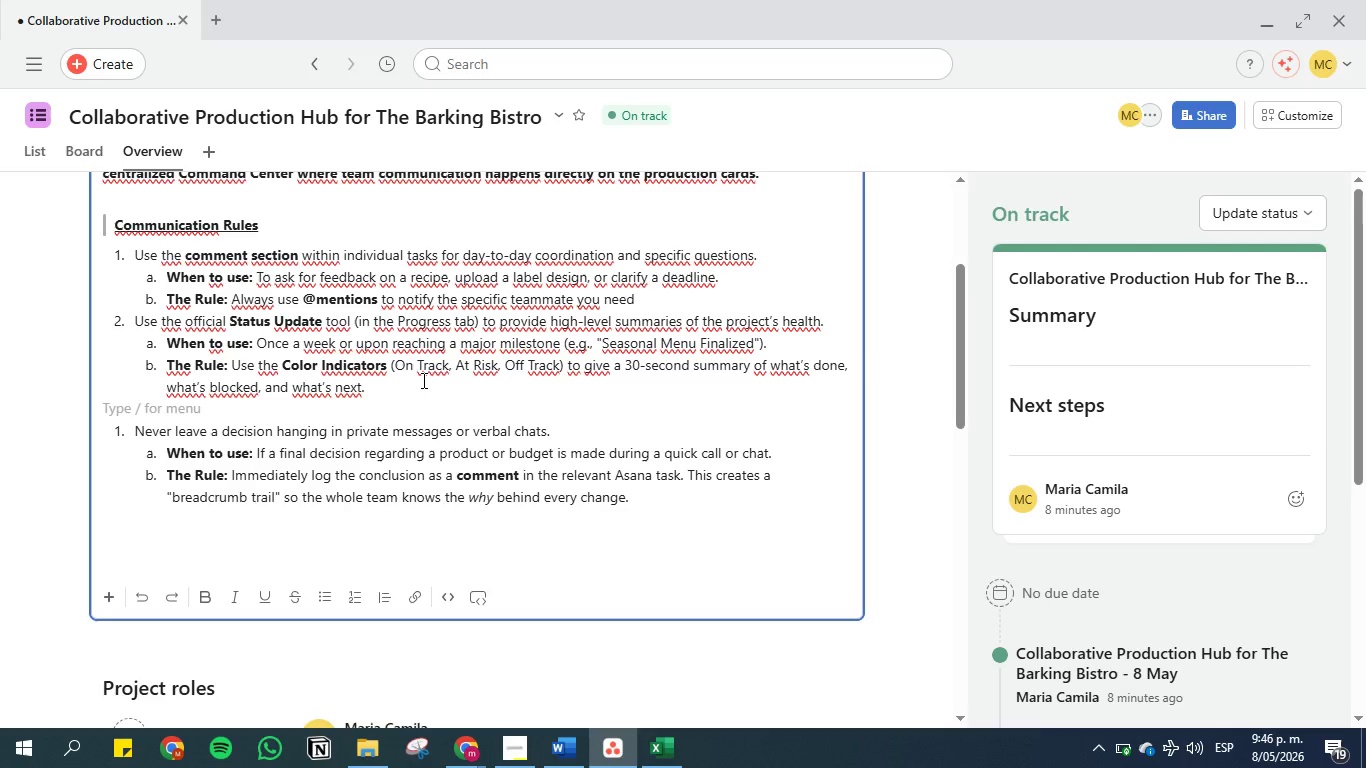 
key(Backspace)
 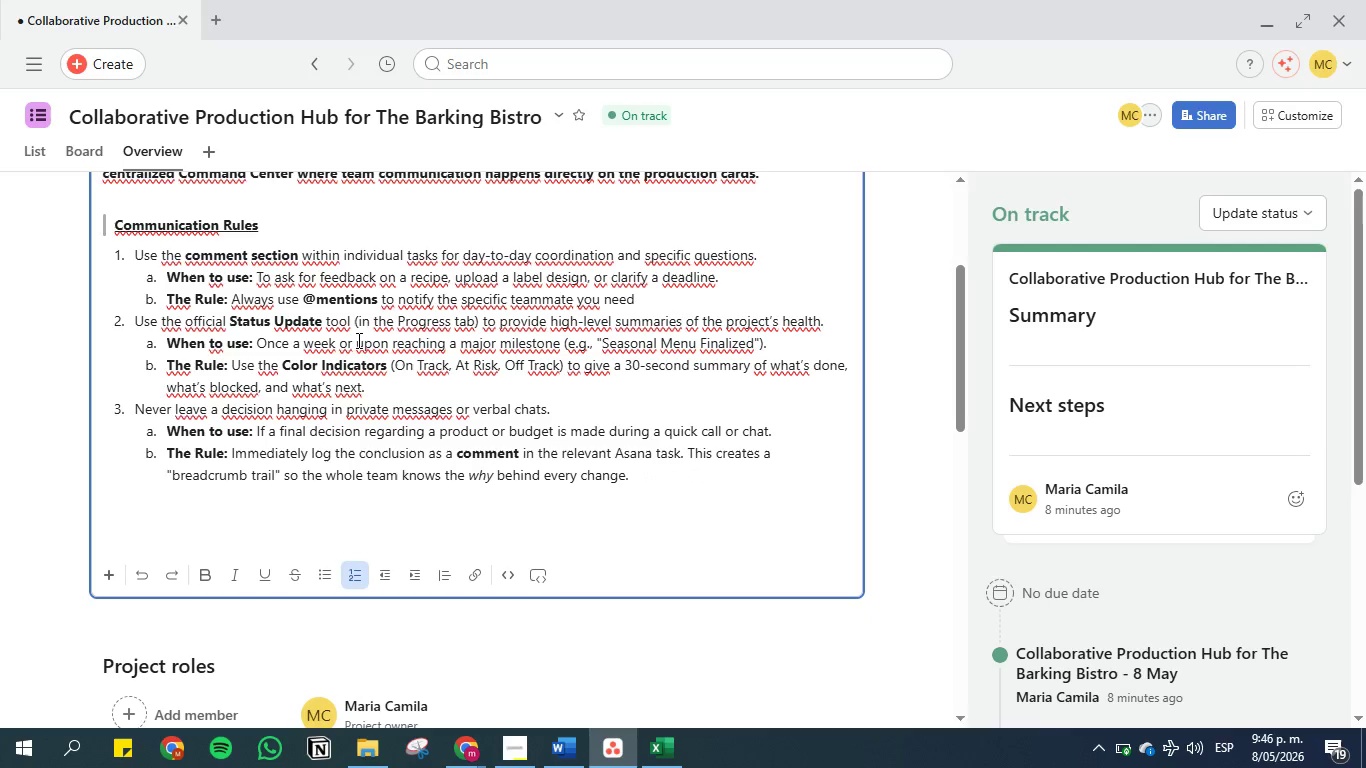 
scroll: coordinate [365, 332], scroll_direction: up, amount: 2.0
 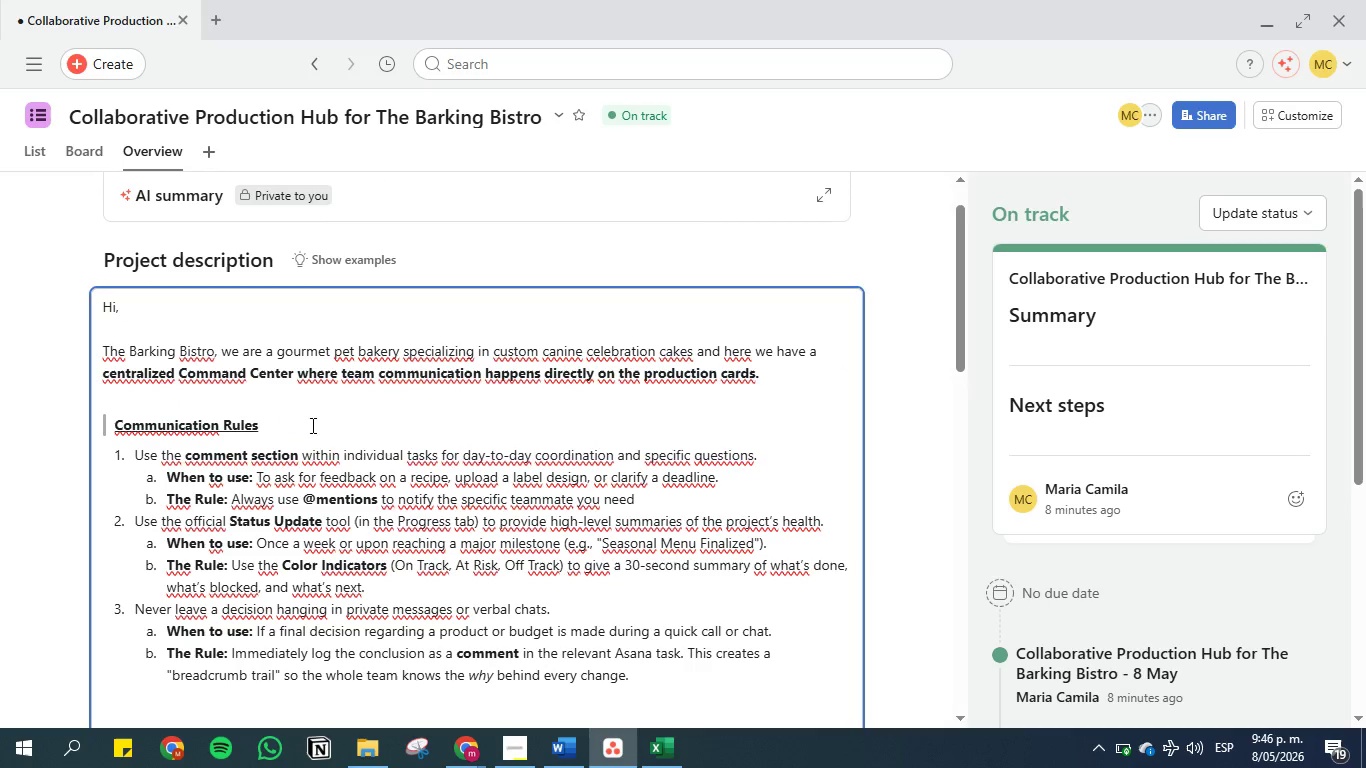 
left_click([281, 422])
 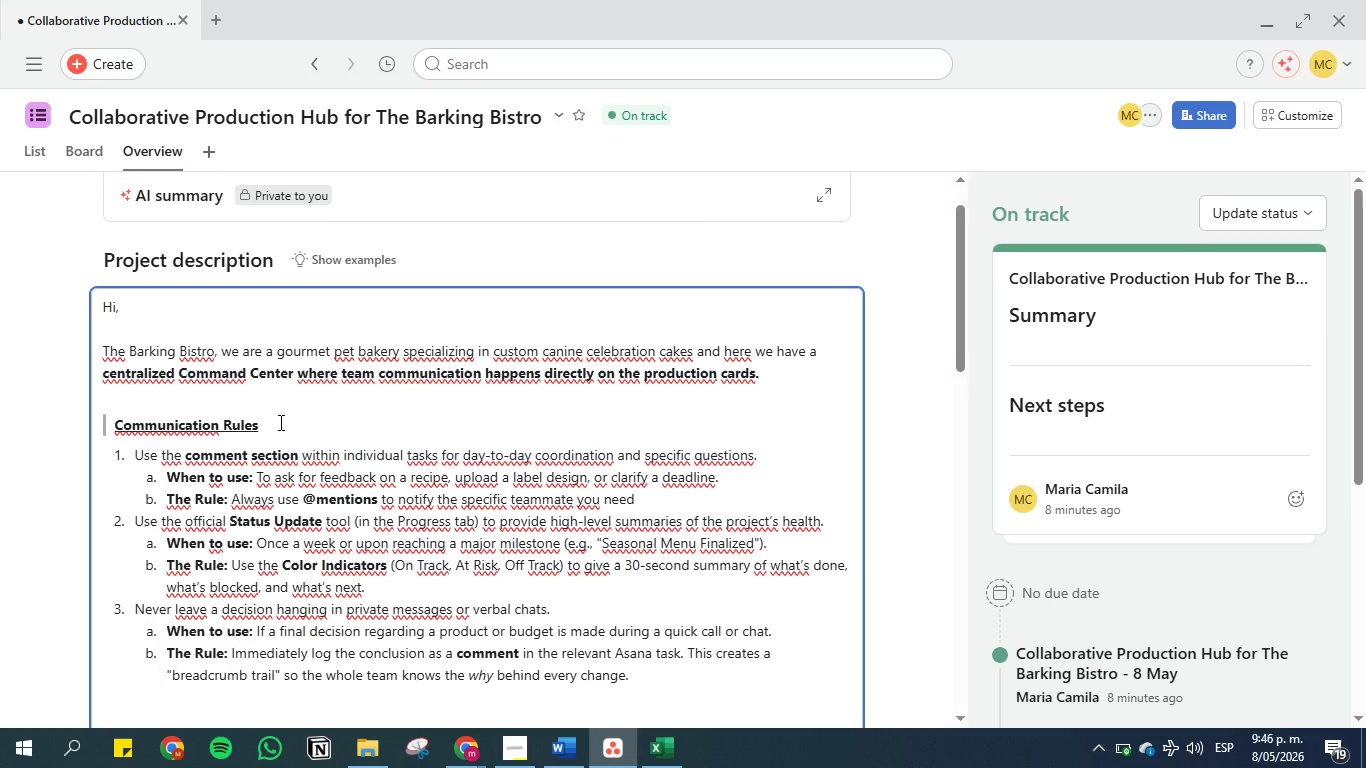 
key(Enter)
 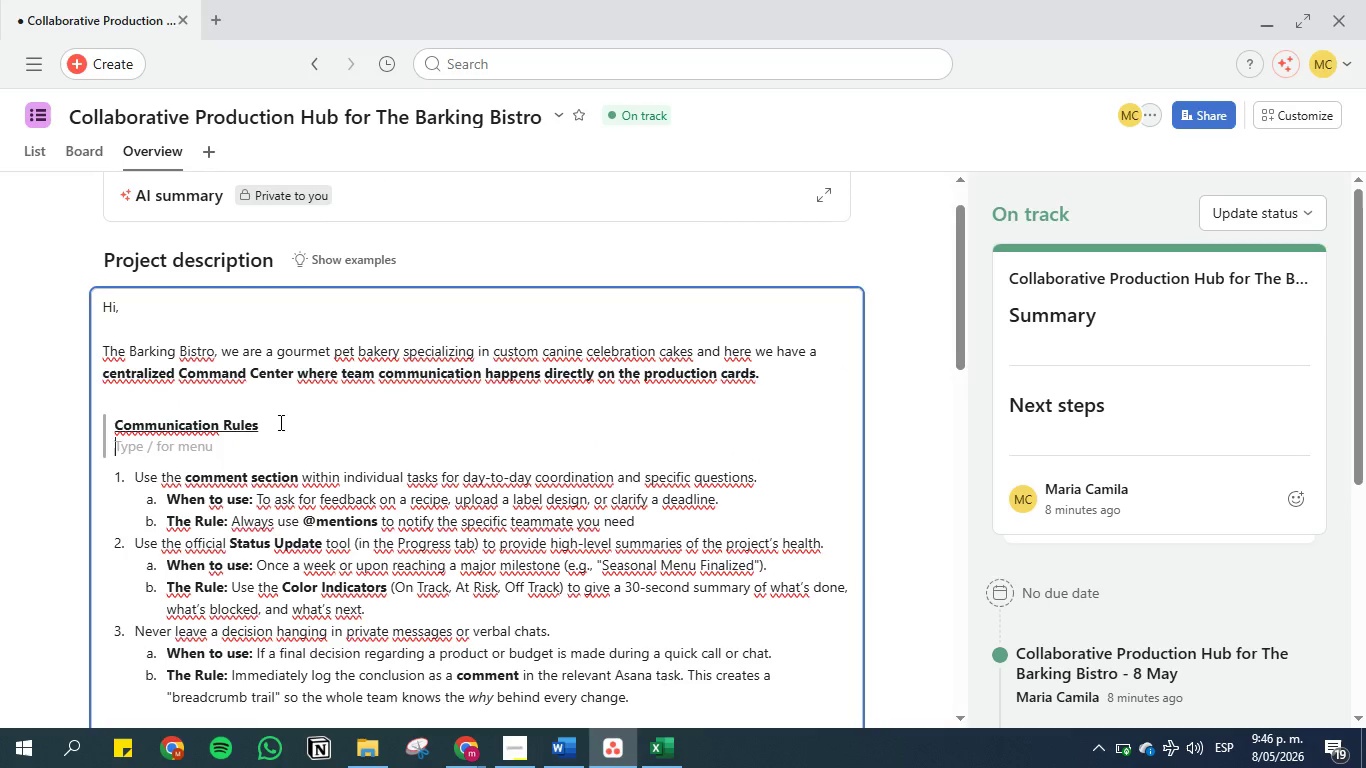 
key(Backspace)
 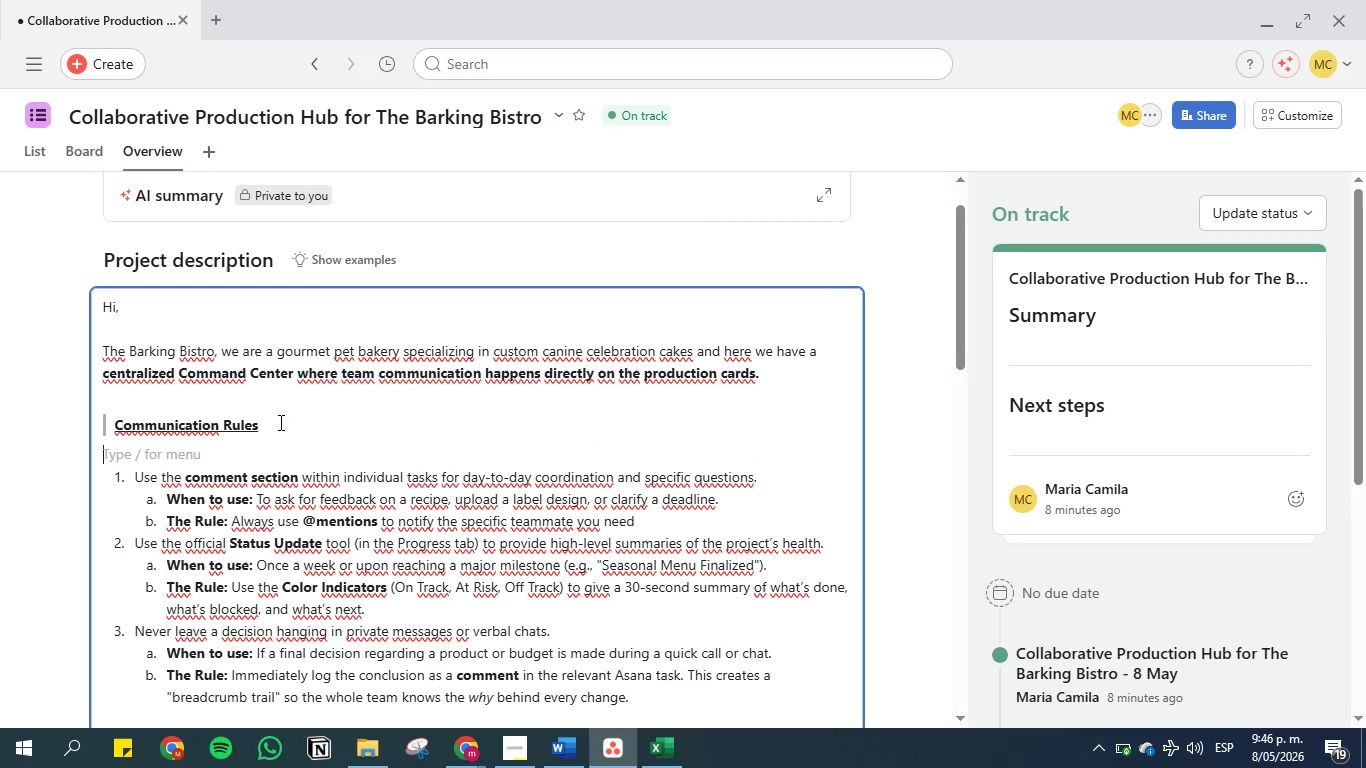 
left_click([287, 403])
 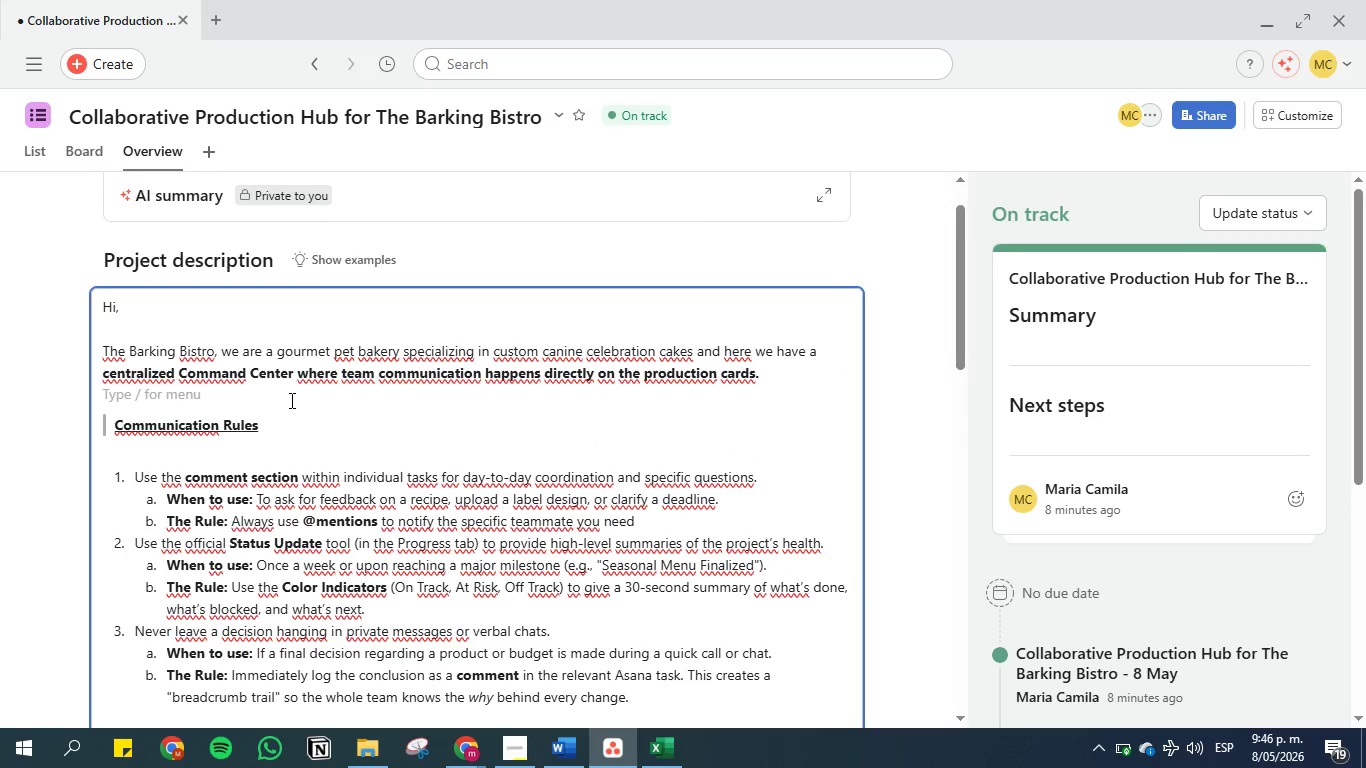 
key(Enter)
 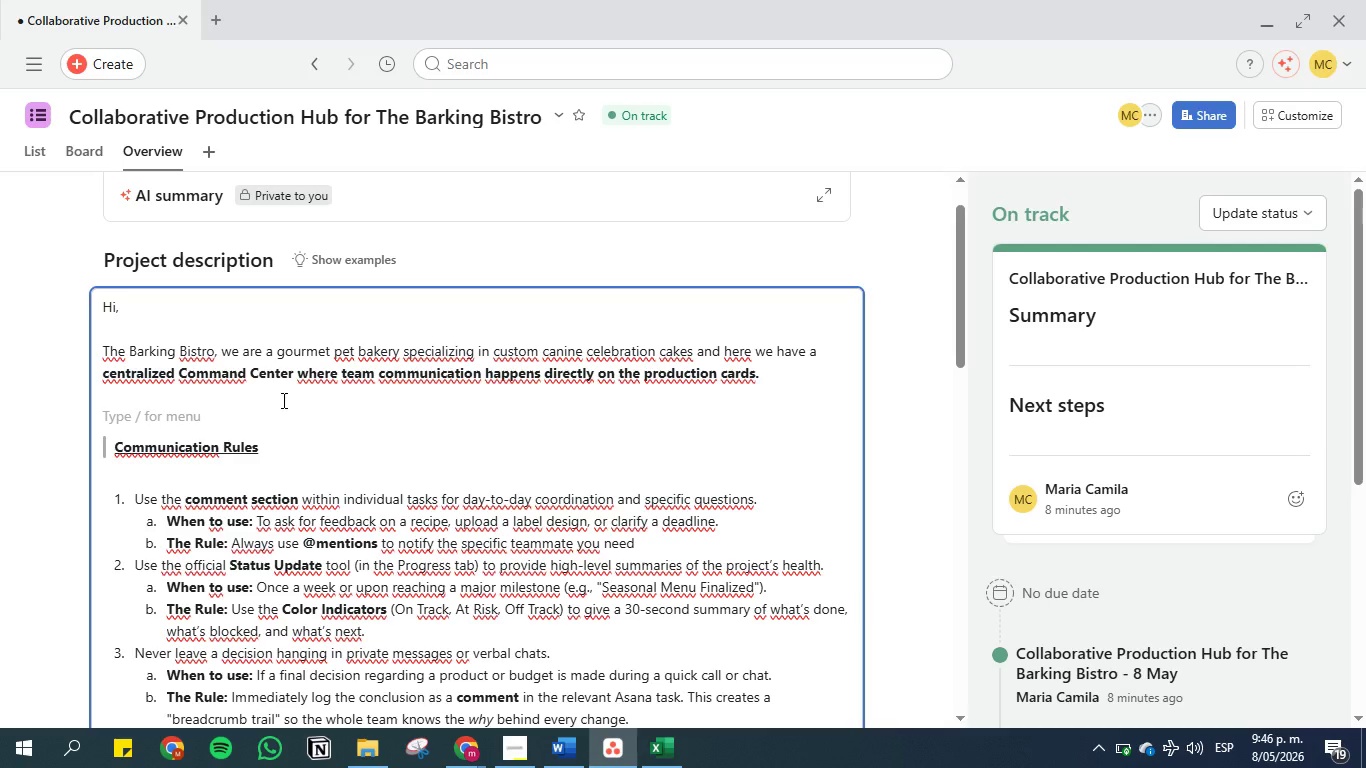 
left_click([305, 380])
 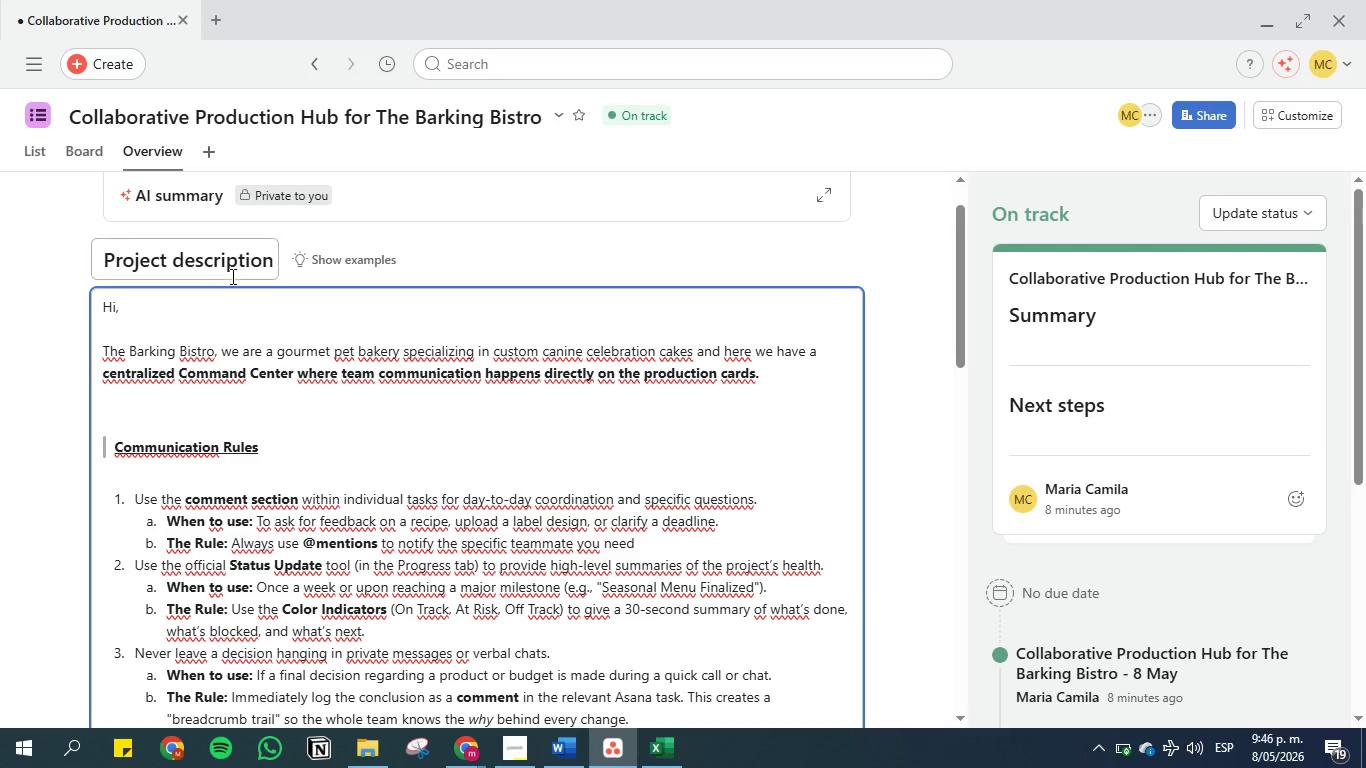 
left_click([213, 345])
 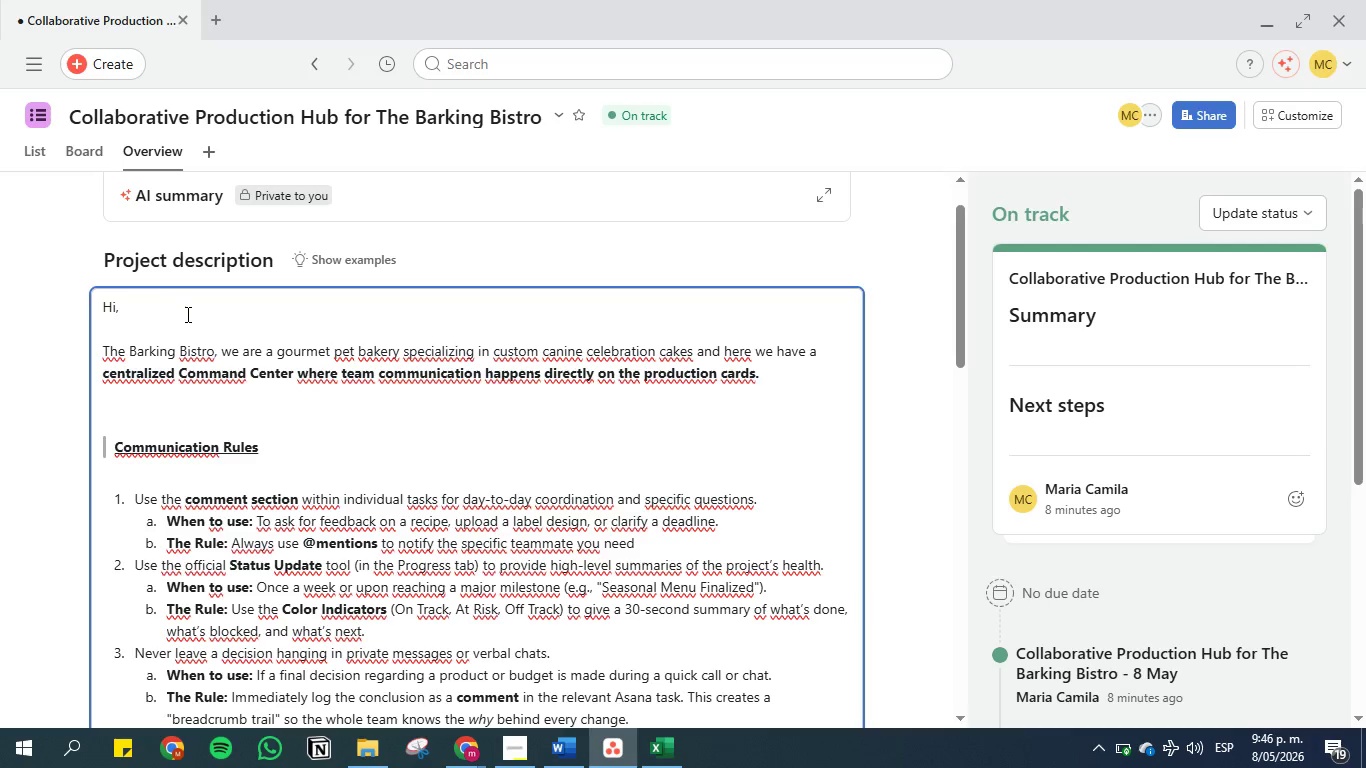 
scroll: coordinate [201, 331], scroll_direction: down, amount: 4.0
 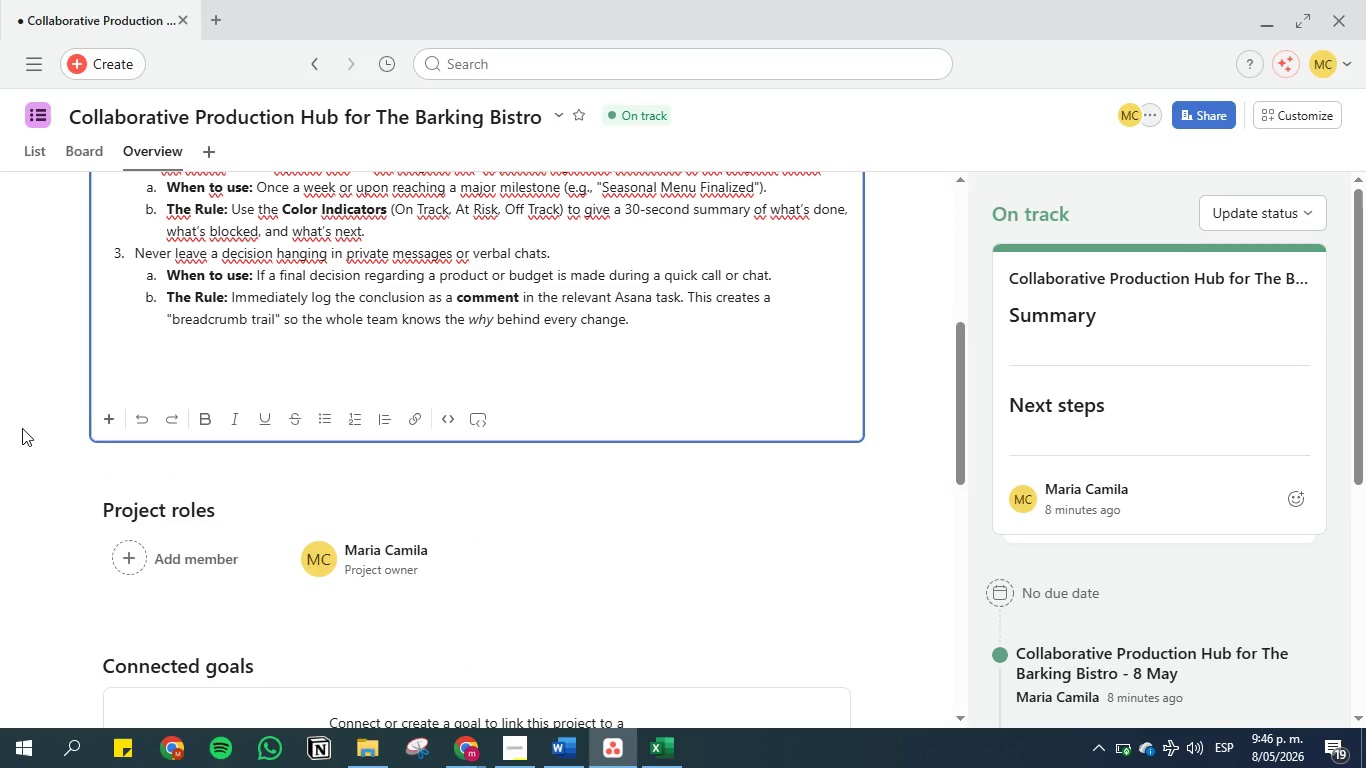 
left_click([36, 421])
 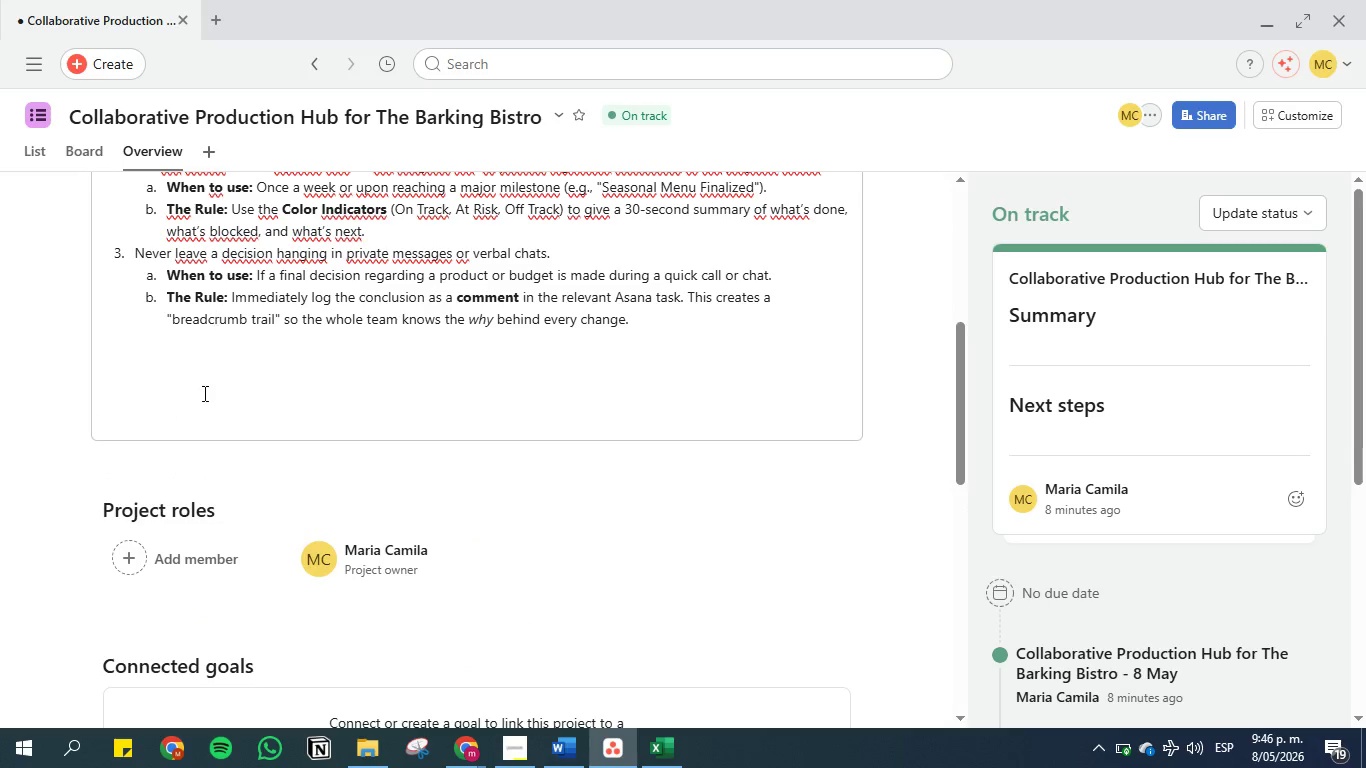 
left_click([222, 380])
 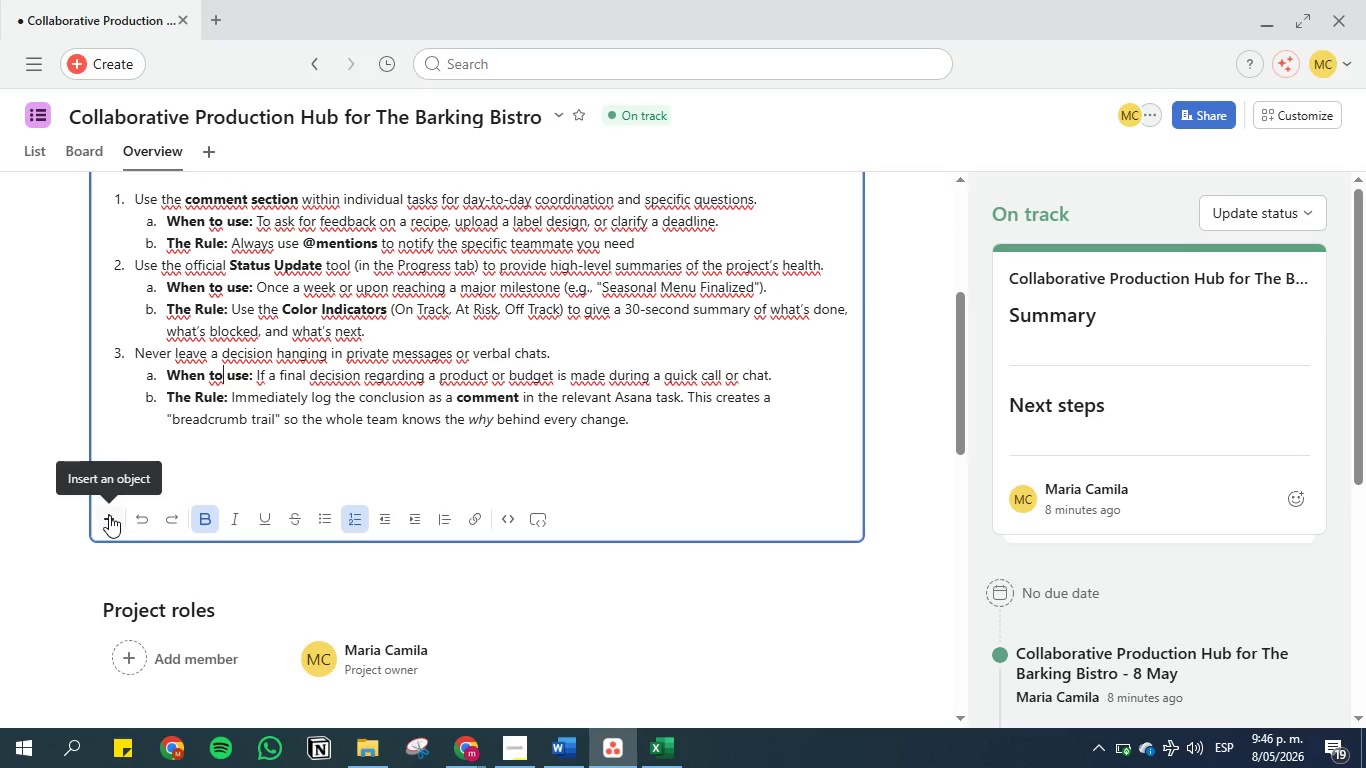 
scroll: coordinate [203, 394], scroll_direction: up, amount: 1.0
 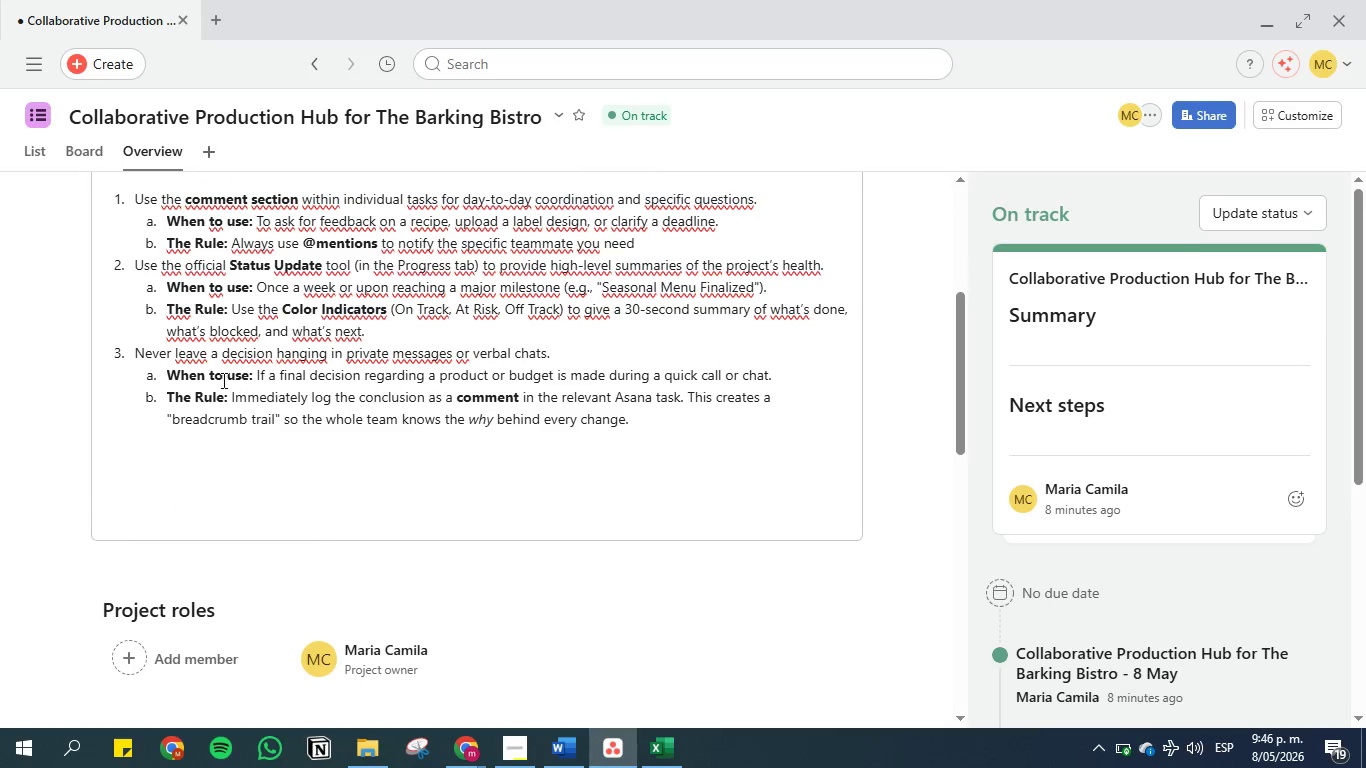 
mouse_move([265, 517])
 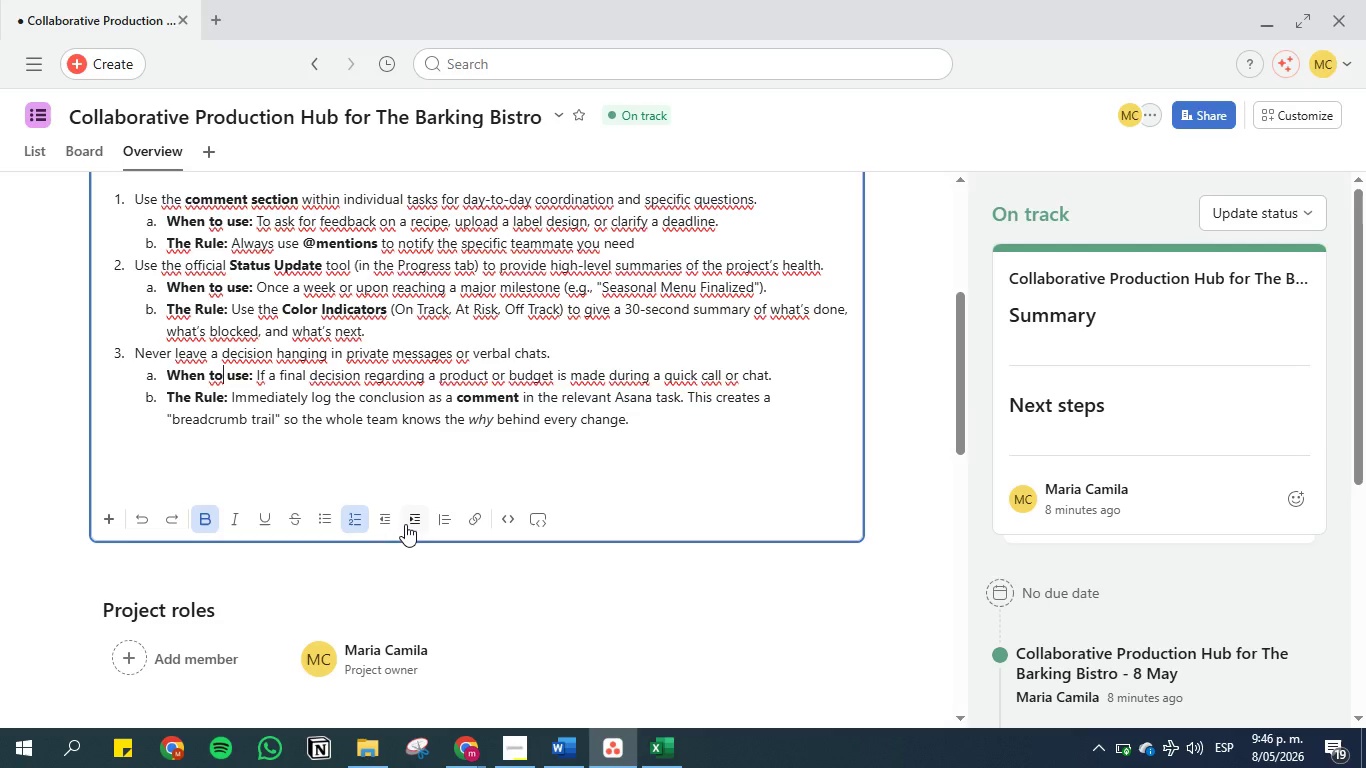 
mouse_move([411, 523])
 